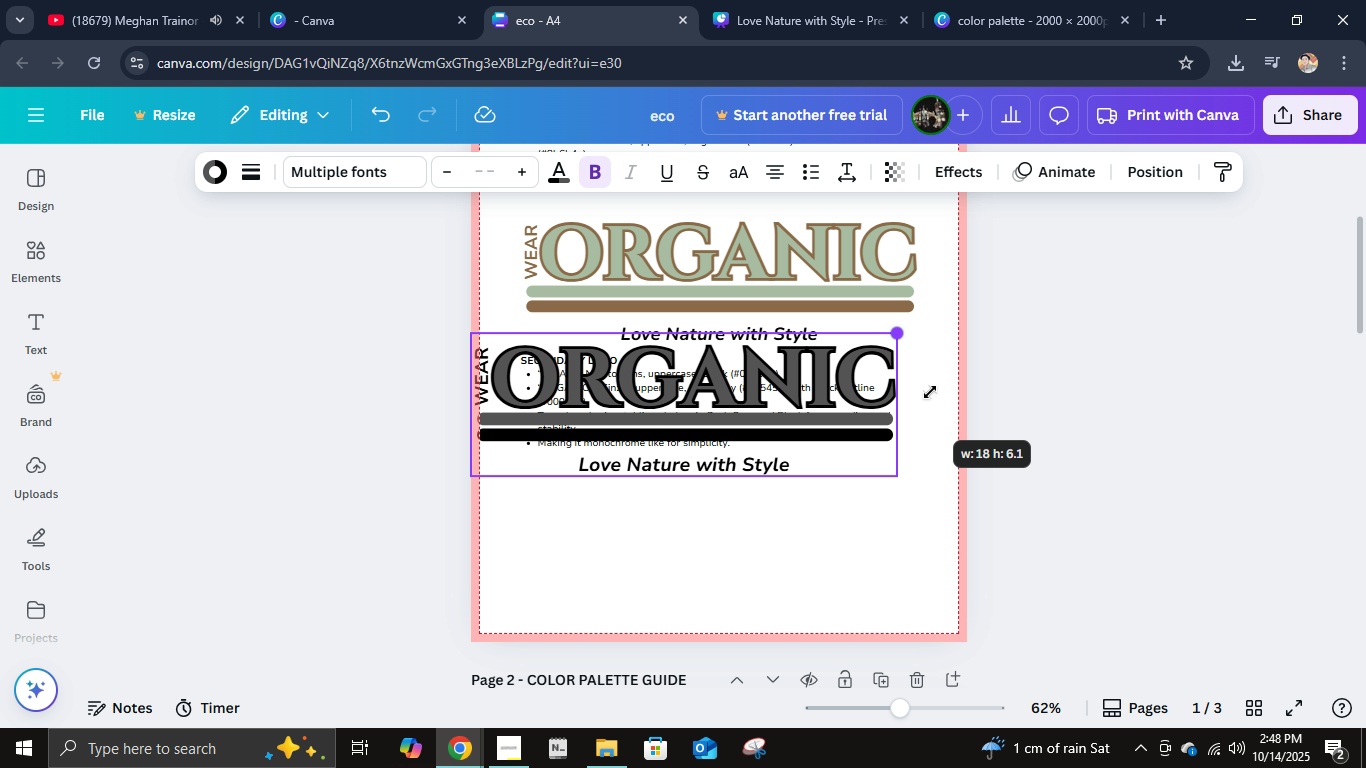 
left_click_drag(start_coordinate=[928, 393], to_coordinate=[939, 385])
 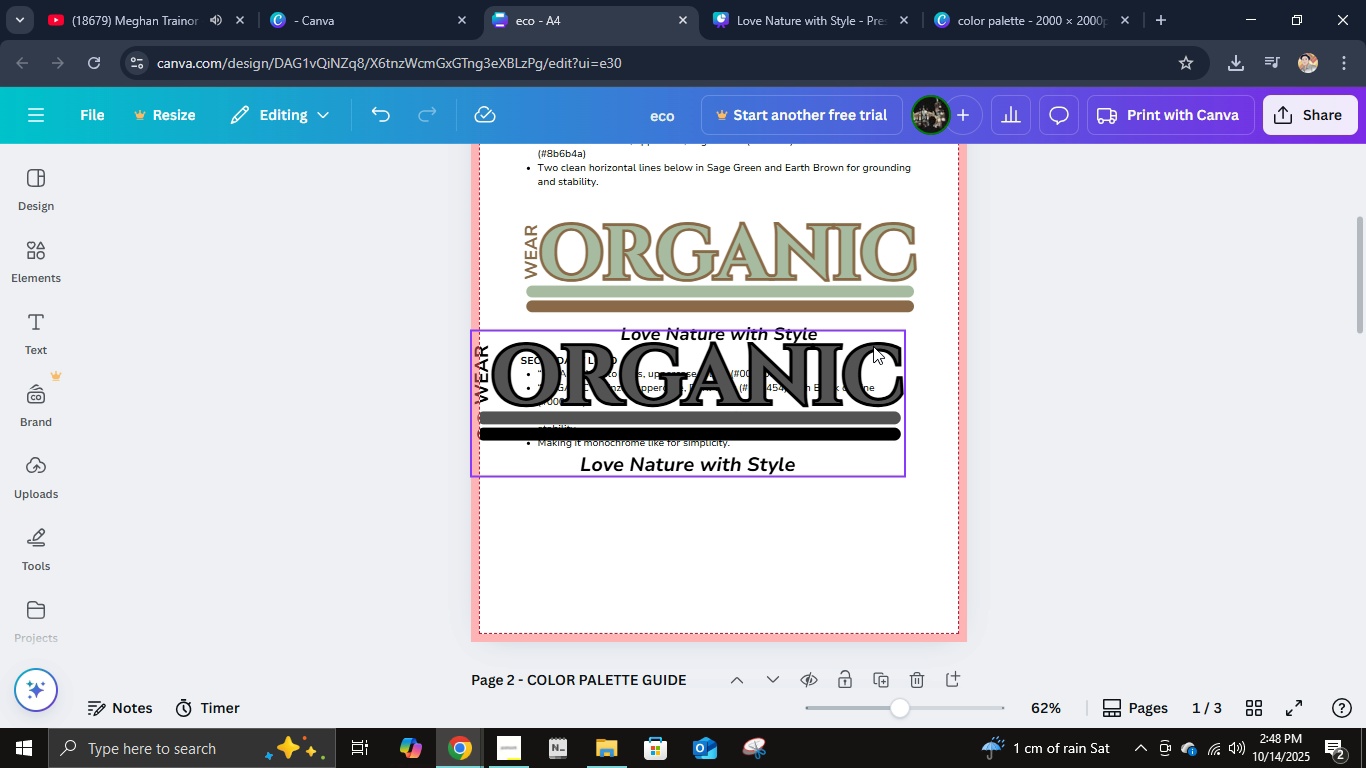 
left_click([873, 346])
 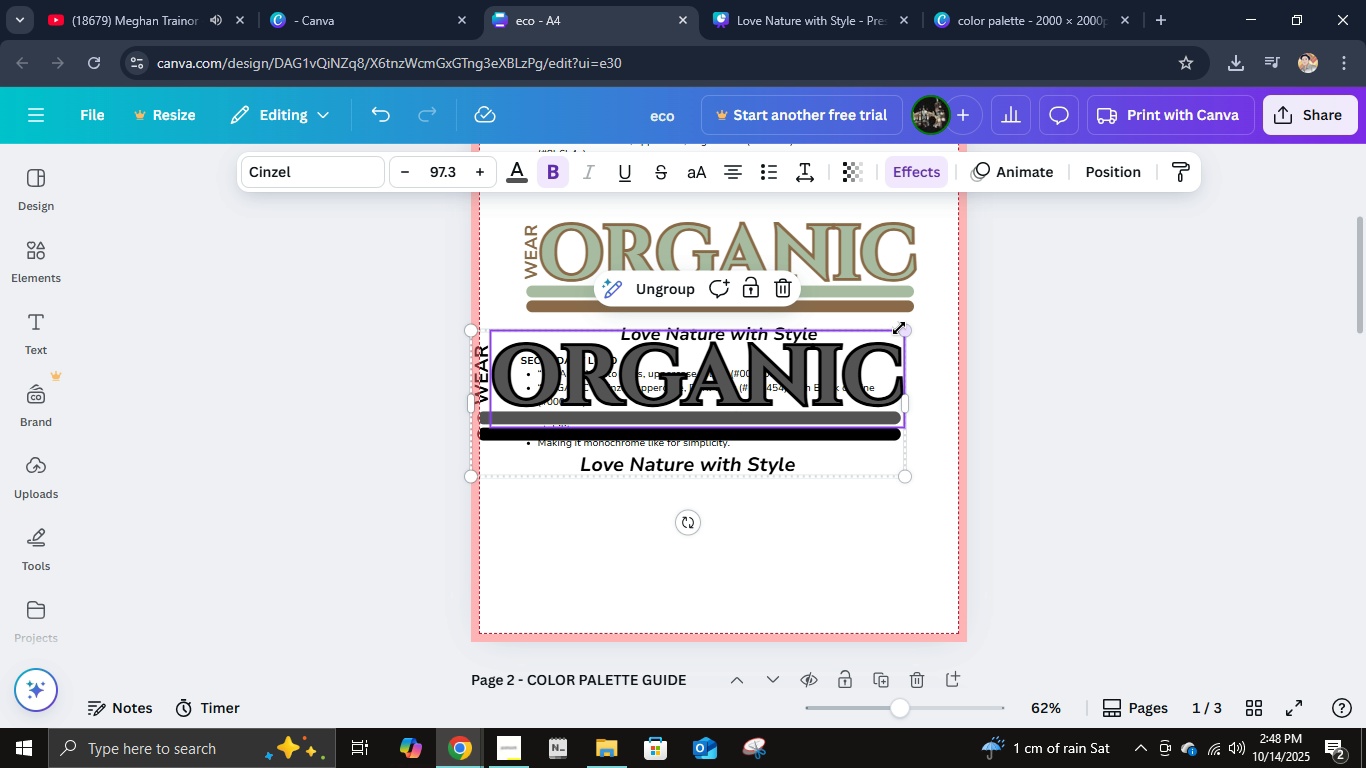 
left_click_drag(start_coordinate=[899, 328], to_coordinate=[913, 313])
 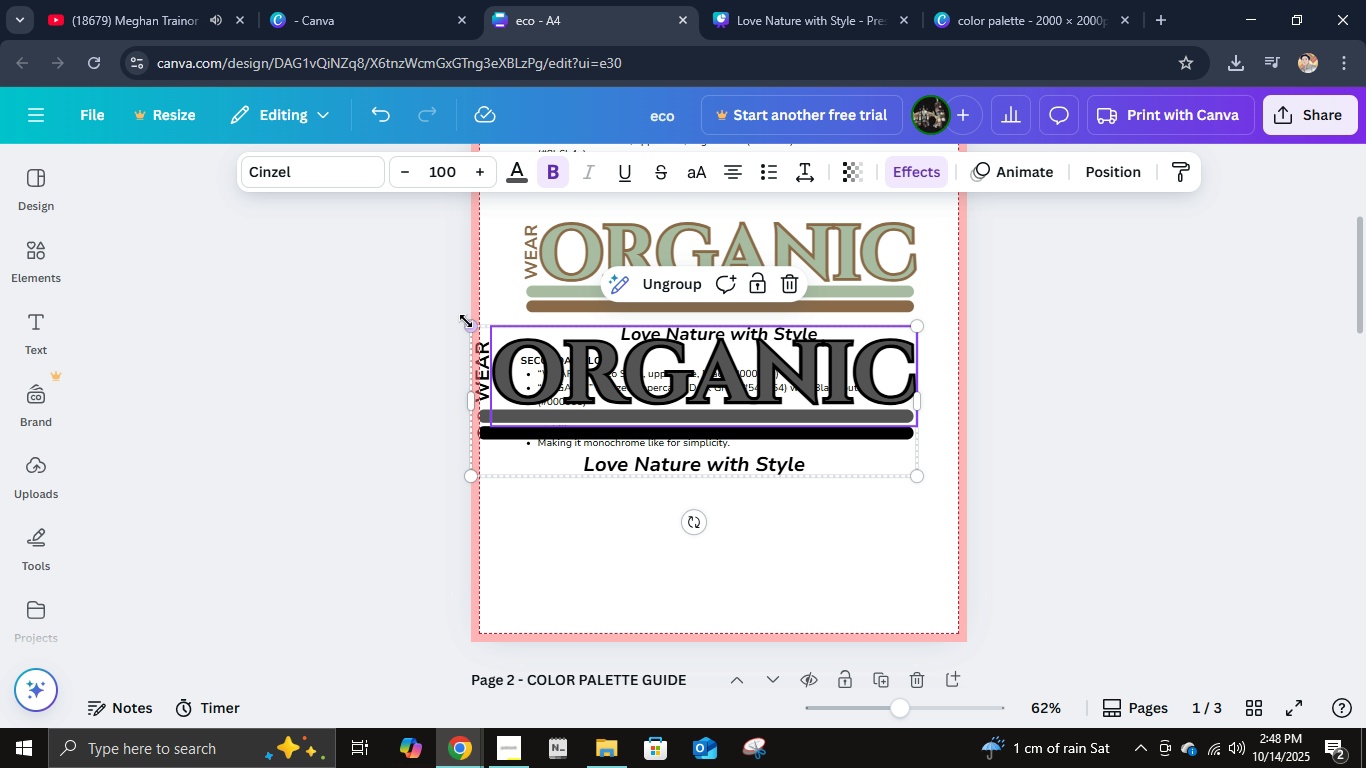 
left_click_drag(start_coordinate=[466, 322], to_coordinate=[511, 334])
 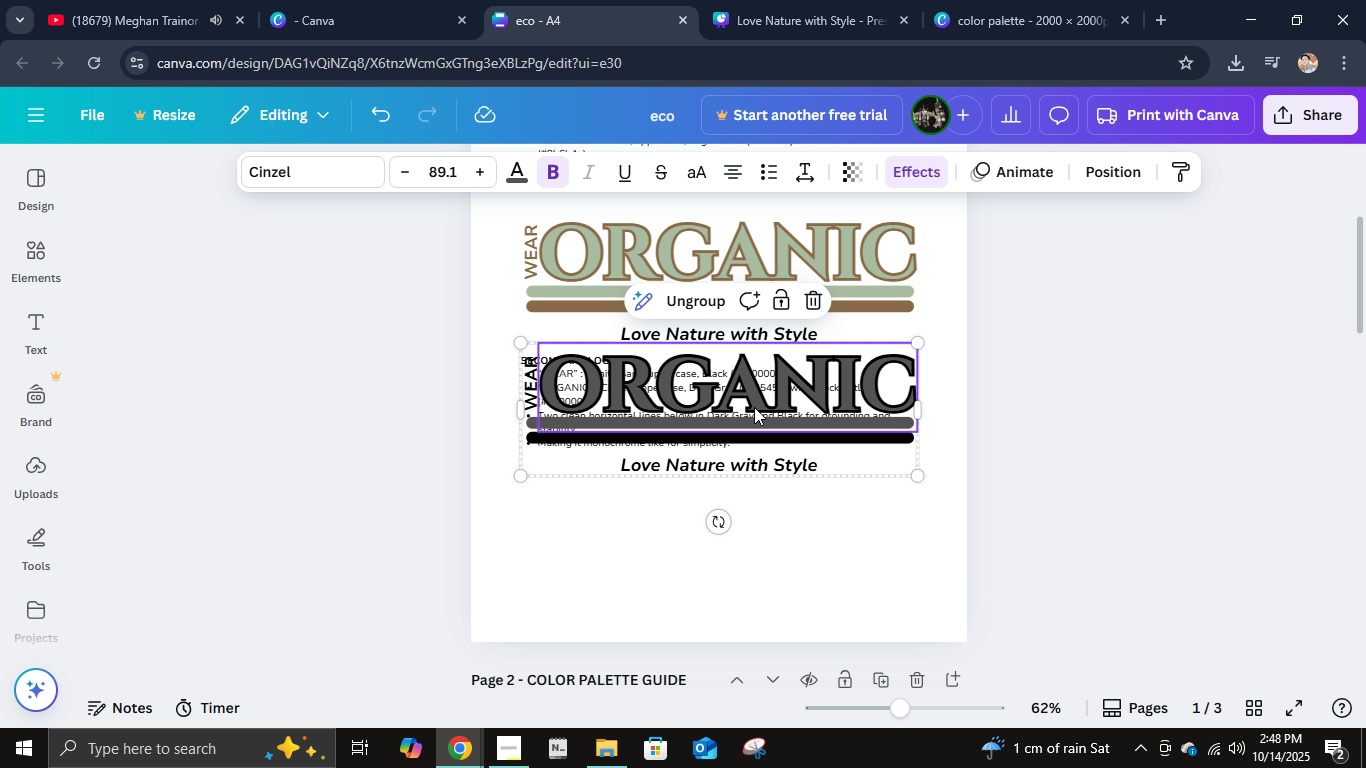 
left_click_drag(start_coordinate=[755, 406], to_coordinate=[759, 525])
 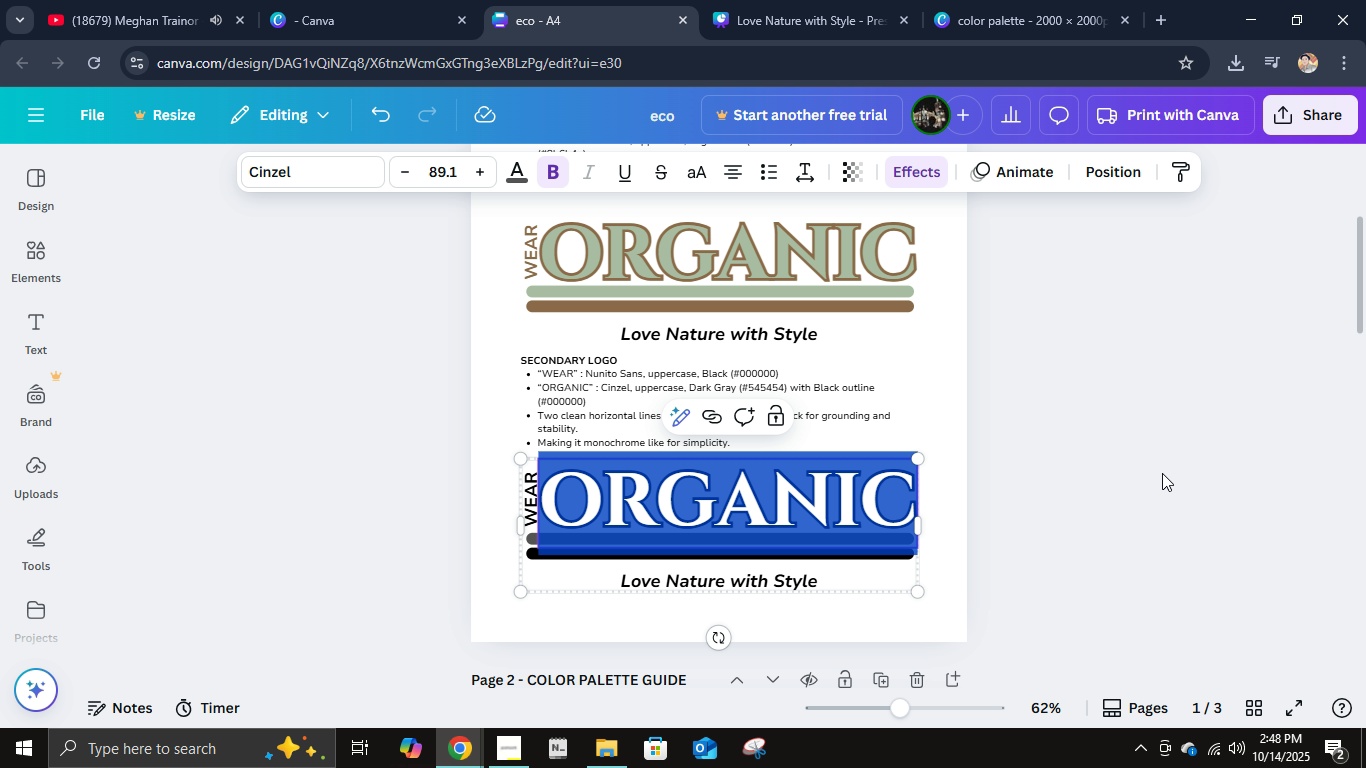 
double_click([1162, 473])
 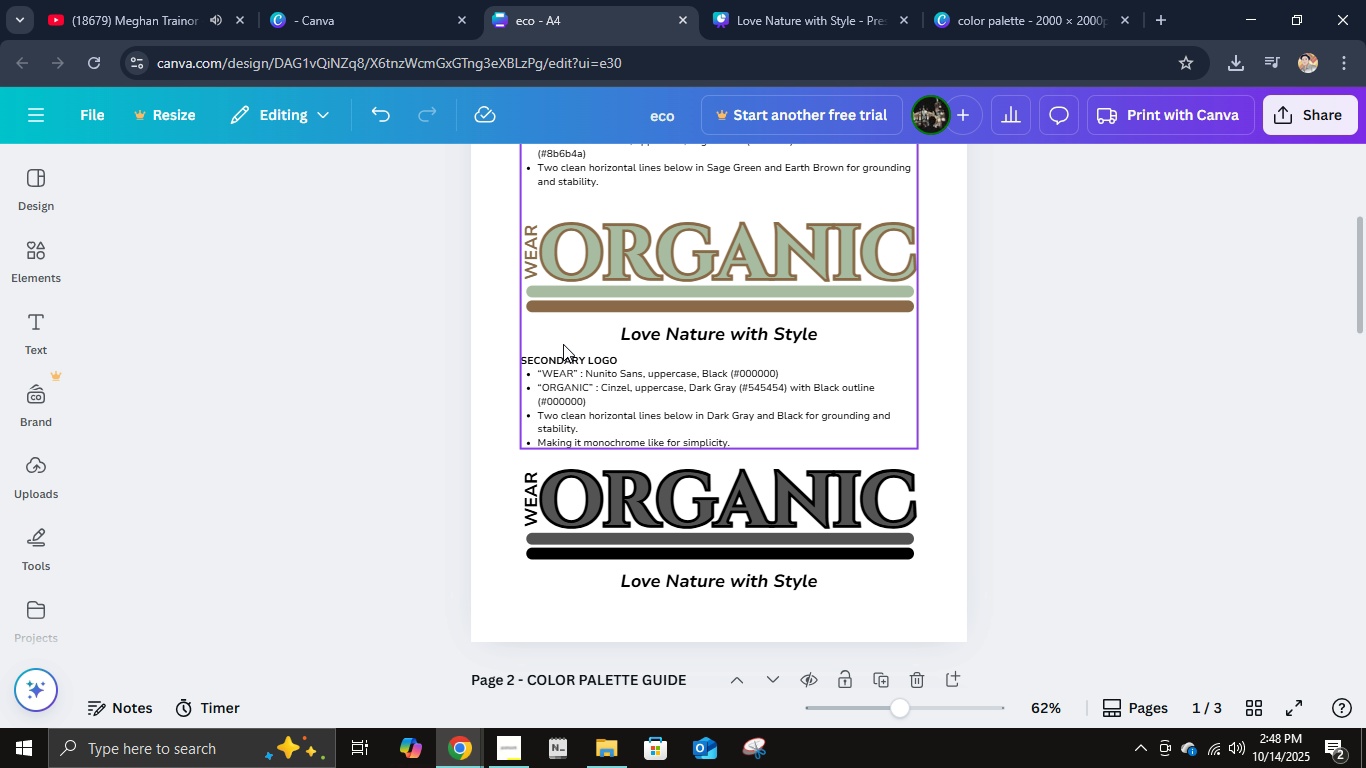 
scroll: coordinate [655, 338], scroll_direction: up, amount: 1.0
 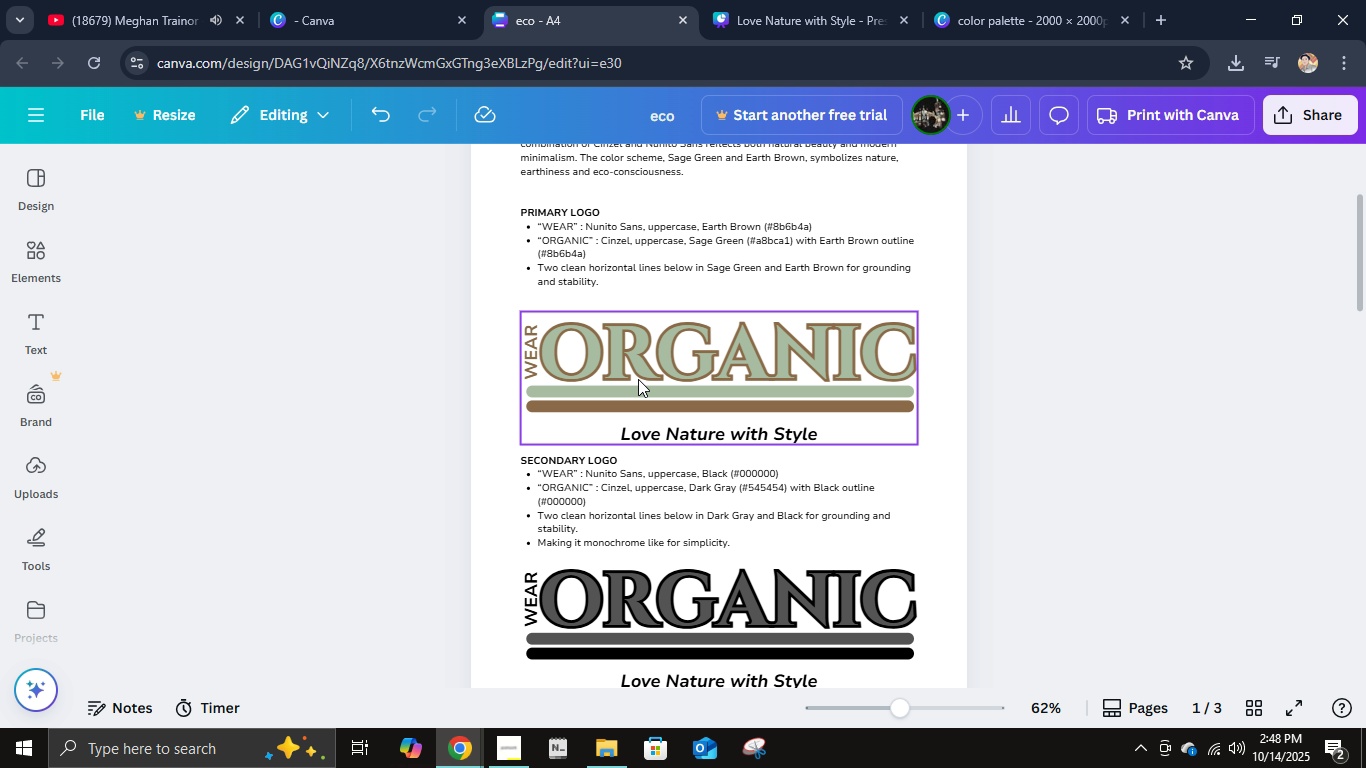 
left_click([638, 379])
 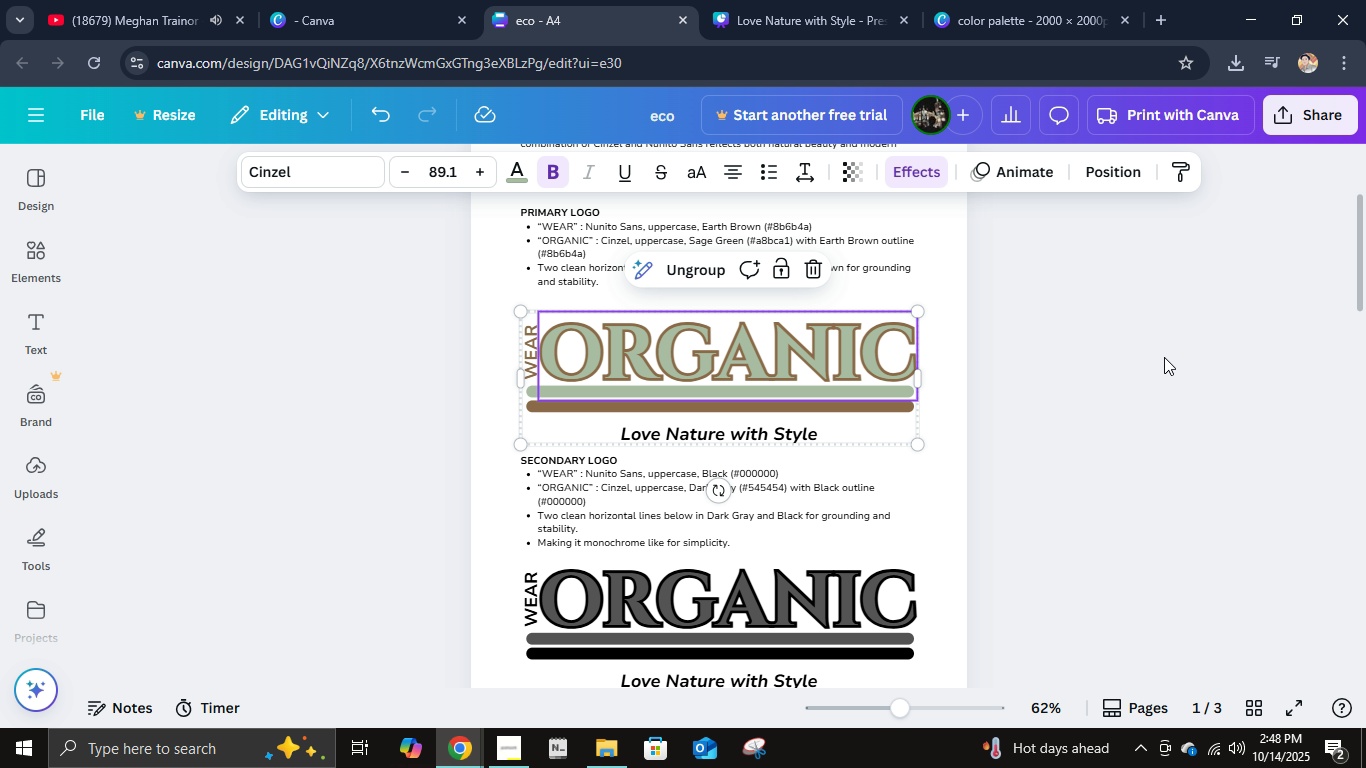 
left_click([1164, 357])
 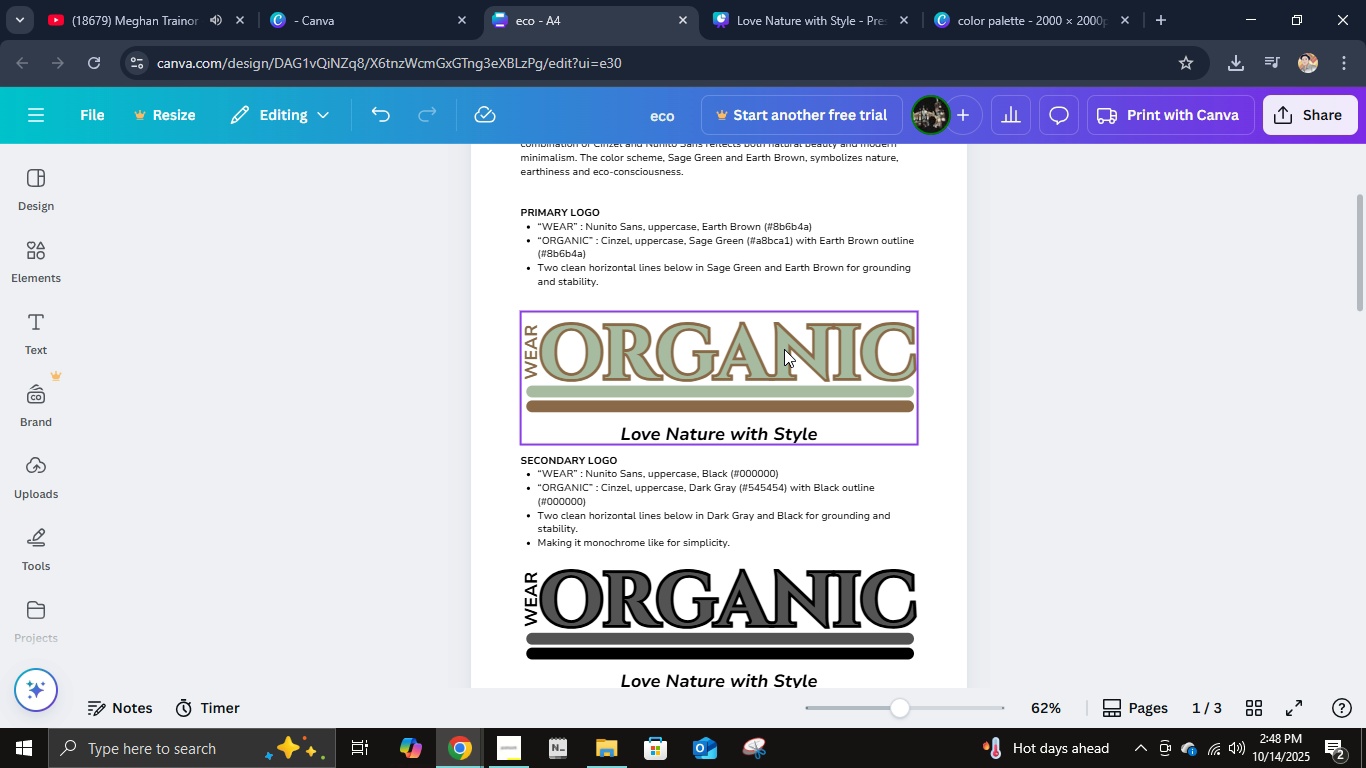 
left_click_drag(start_coordinate=[777, 350], to_coordinate=[780, 336])
 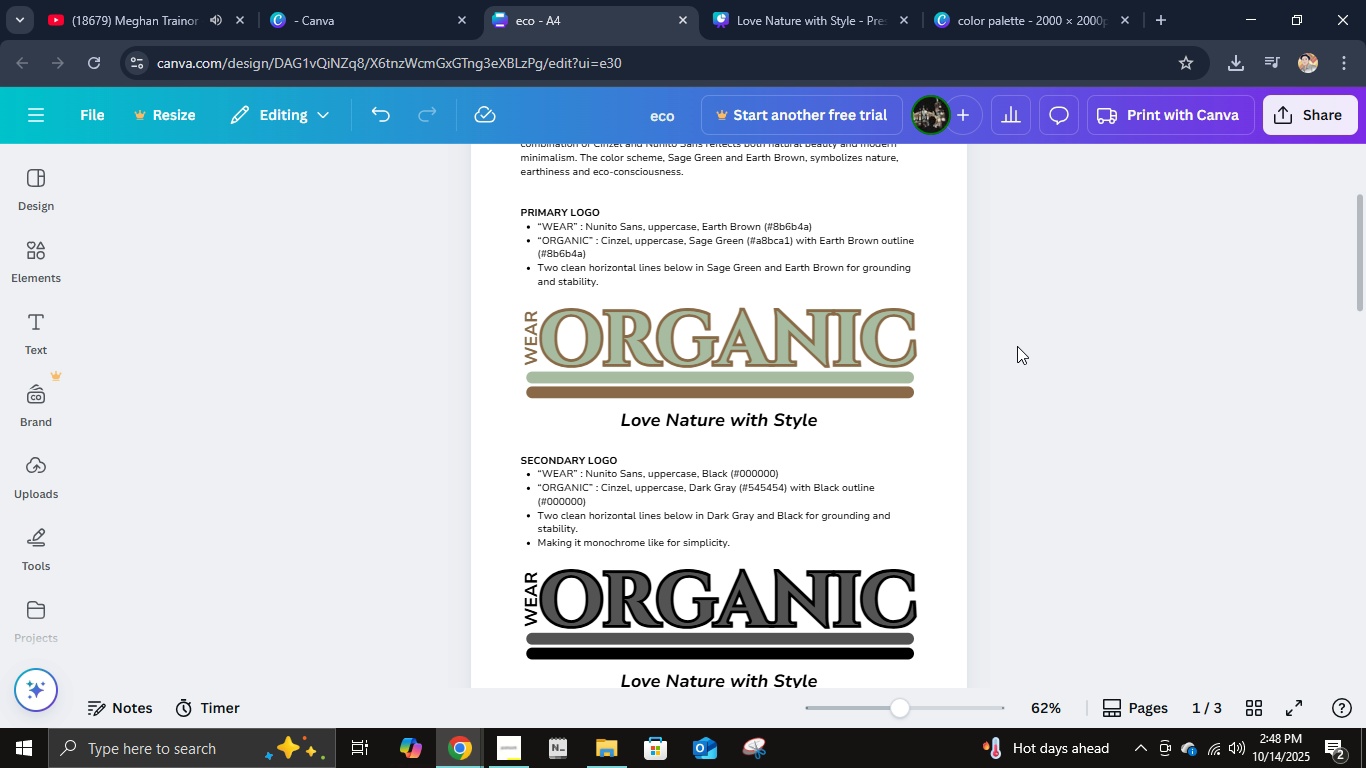 
left_click([1017, 346])
 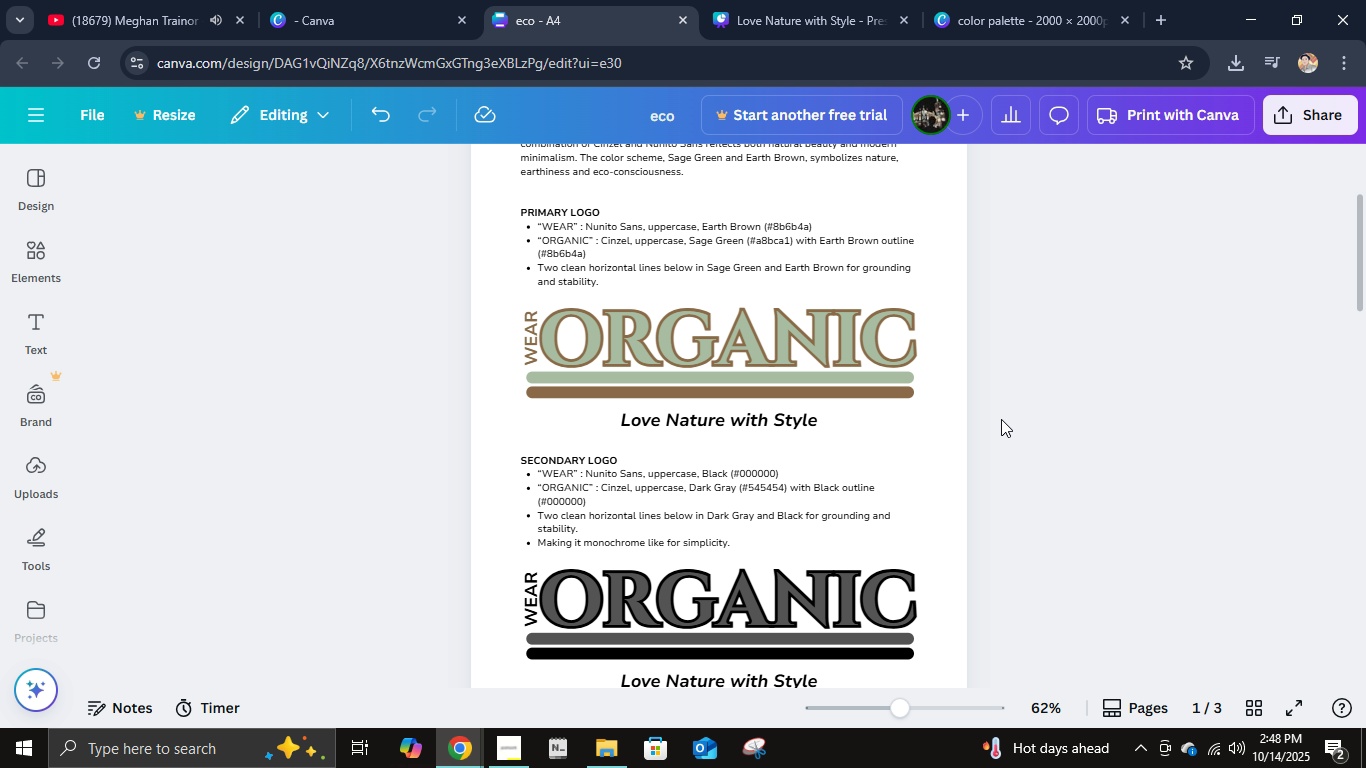 
scroll: coordinate [1001, 420], scroll_direction: down, amount: 2.0
 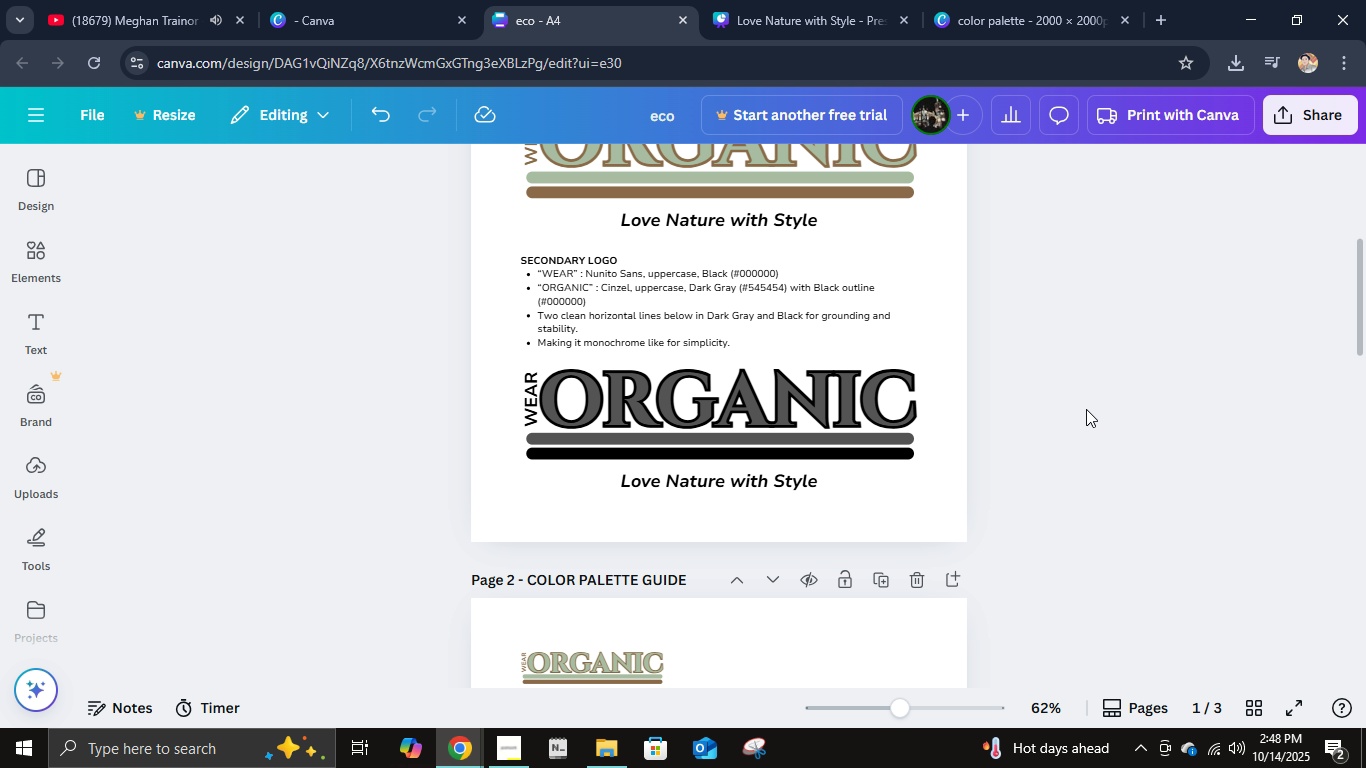 
left_click([1086, 409])
 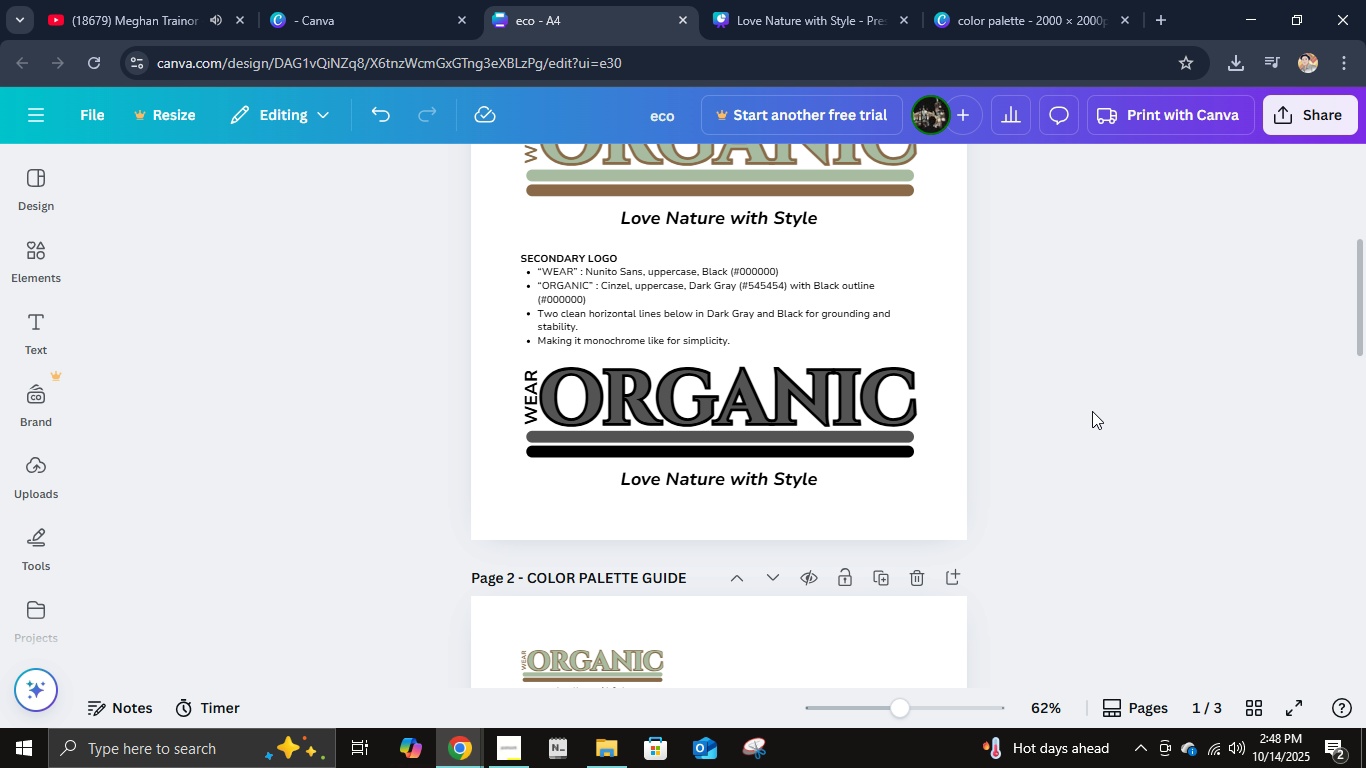 
scroll: coordinate [1092, 411], scroll_direction: up, amount: 4.0
 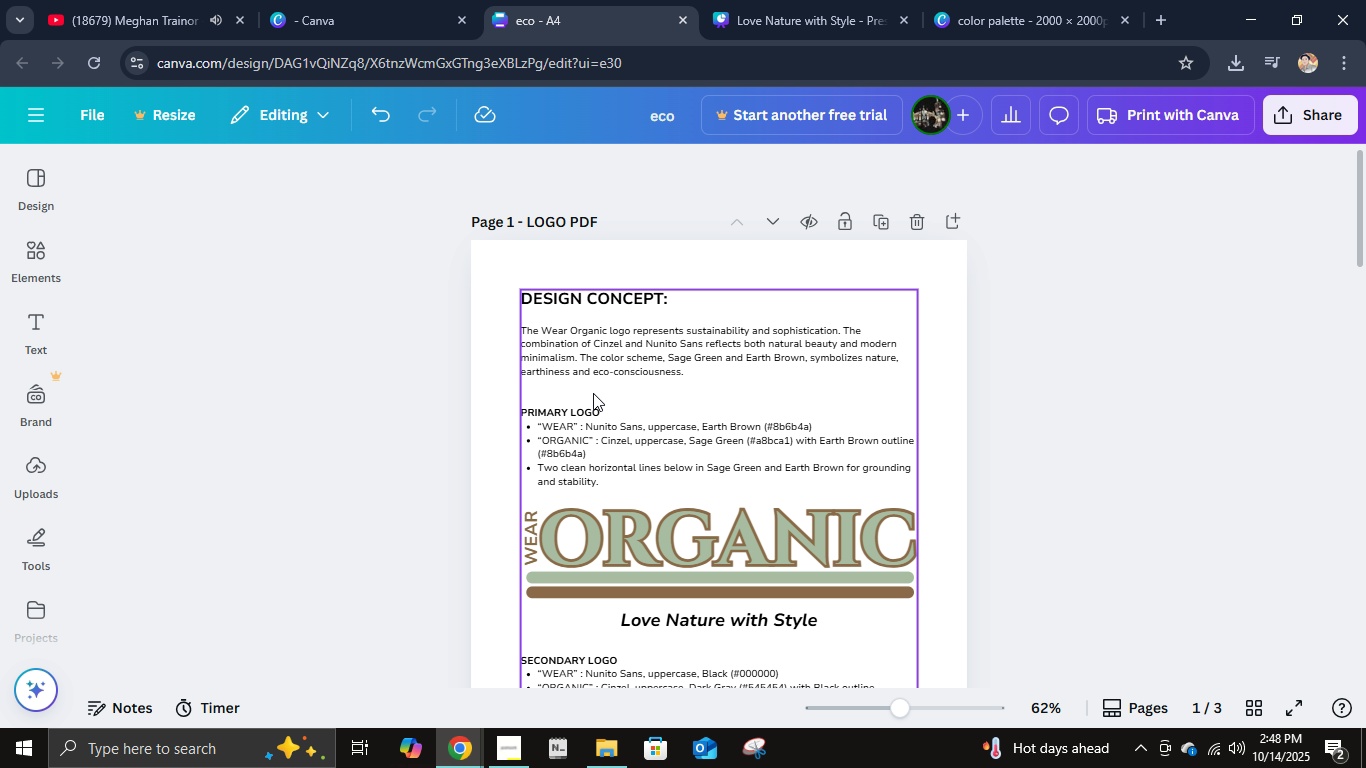 
double_click([593, 393])
 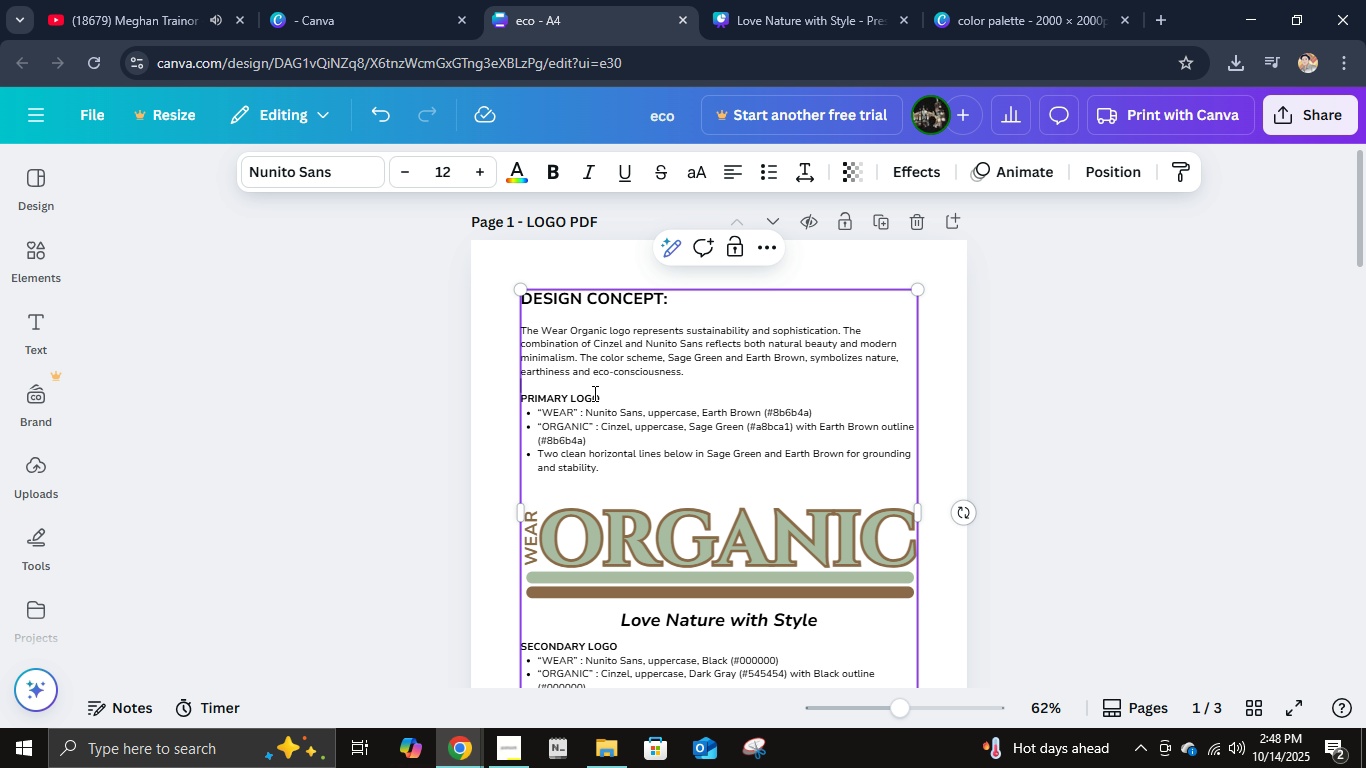 
key(Backspace)
 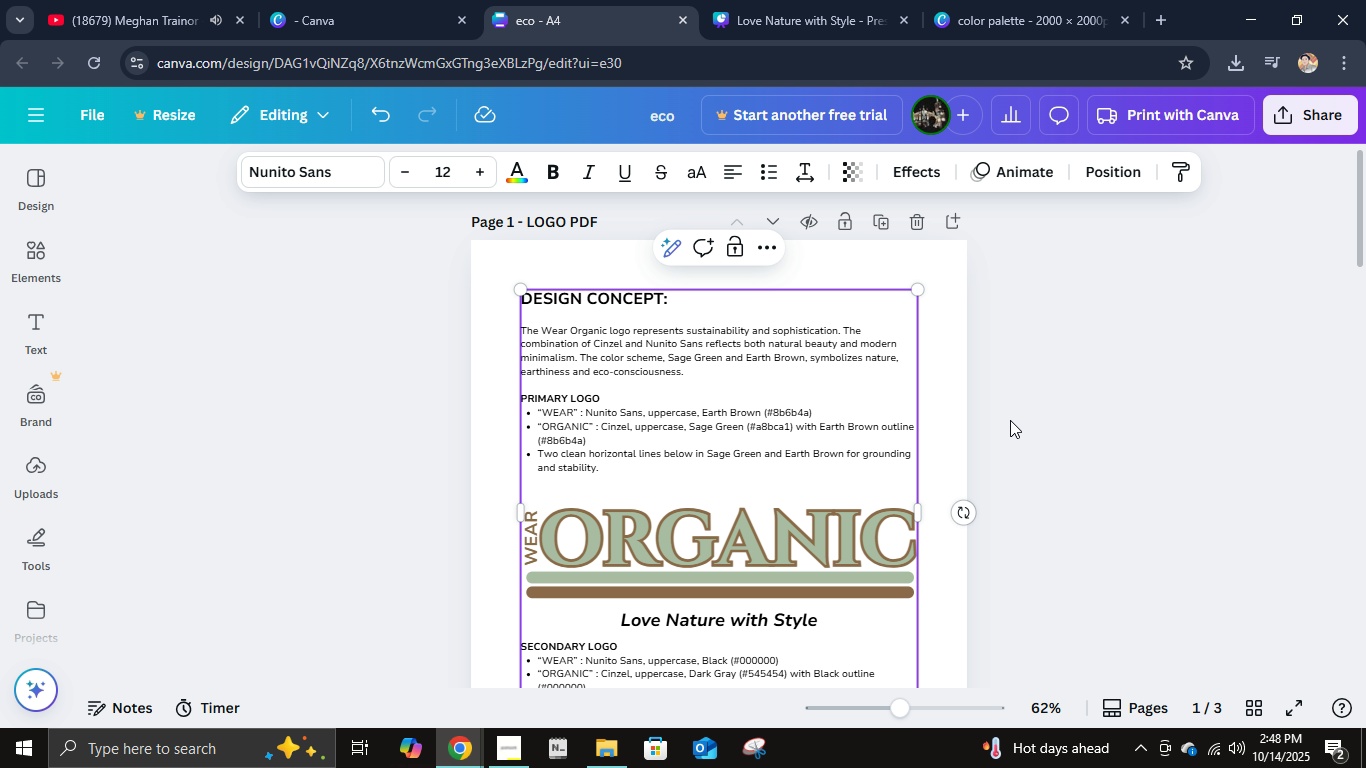 
left_click([1010, 420])
 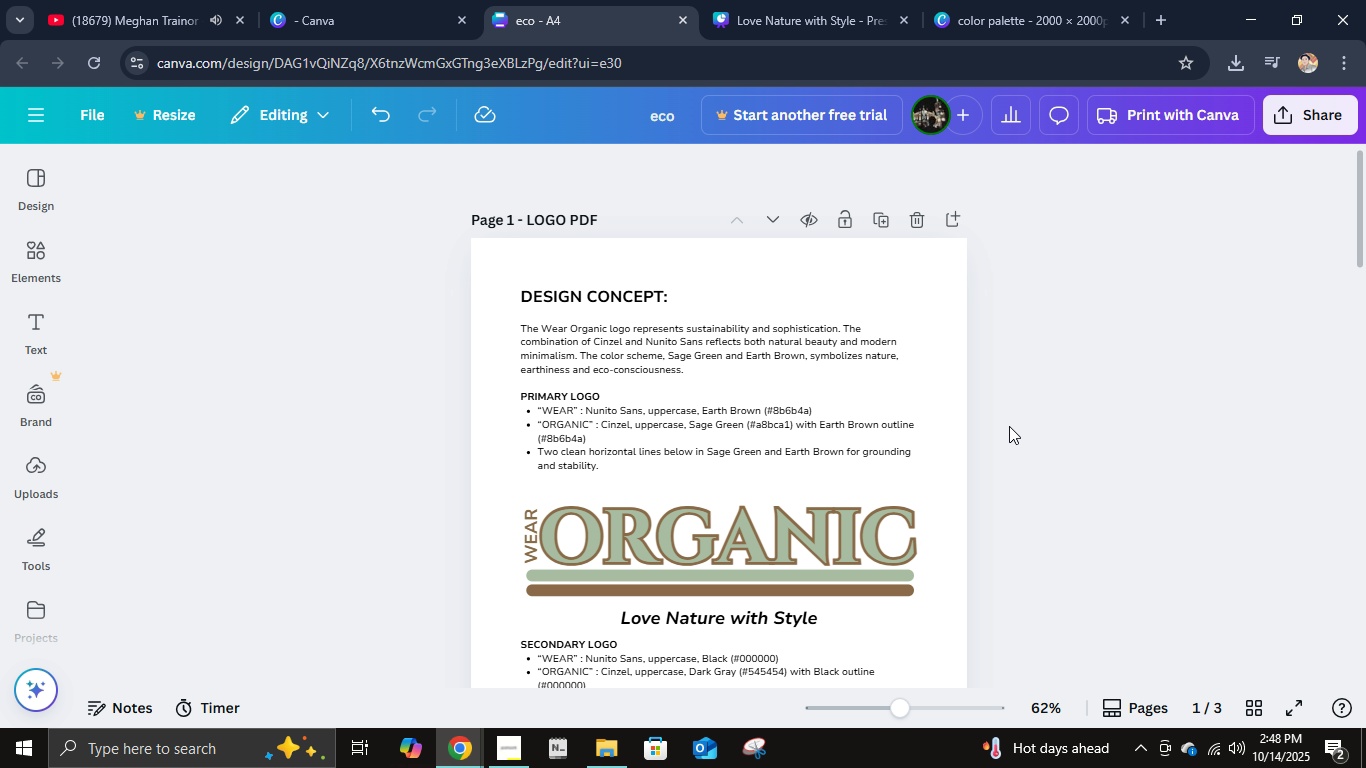 
scroll: coordinate [1009, 426], scroll_direction: down, amount: 2.0
 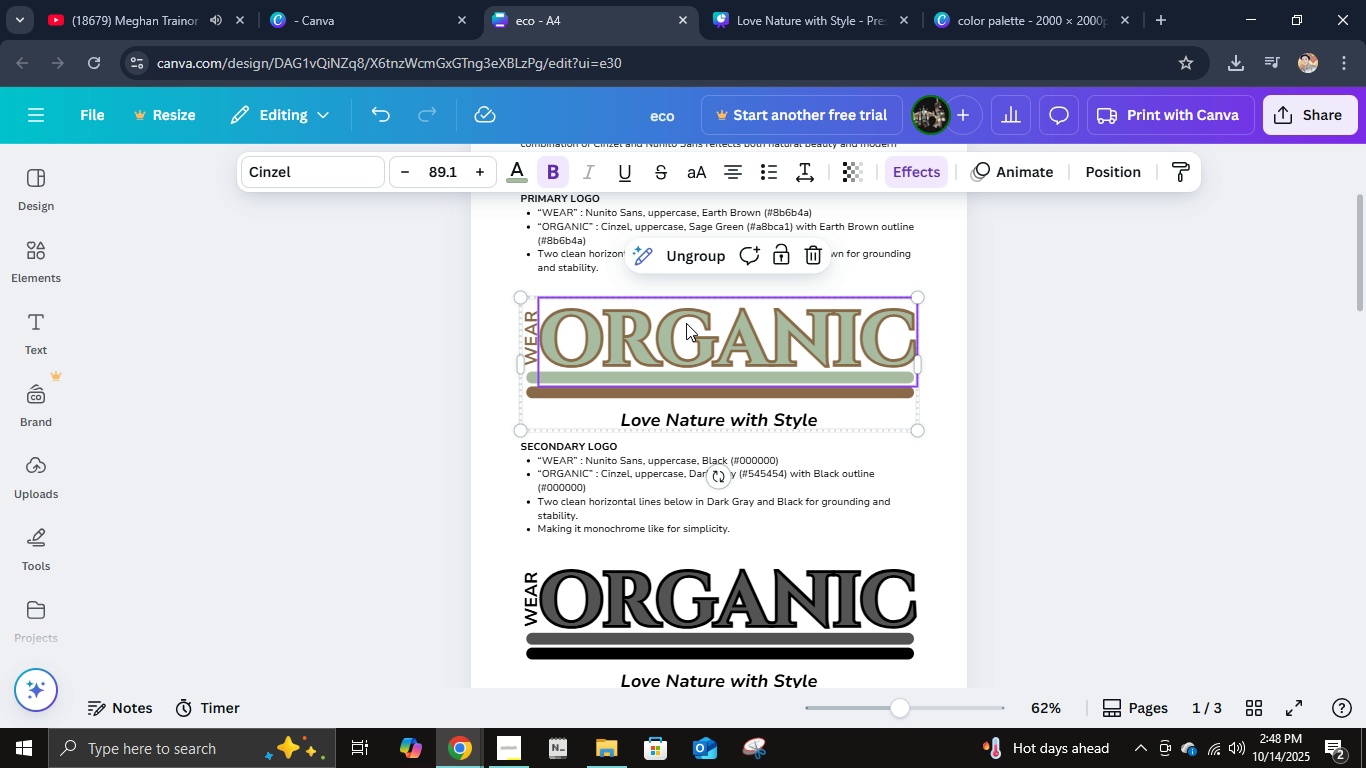 
left_click([686, 323])
 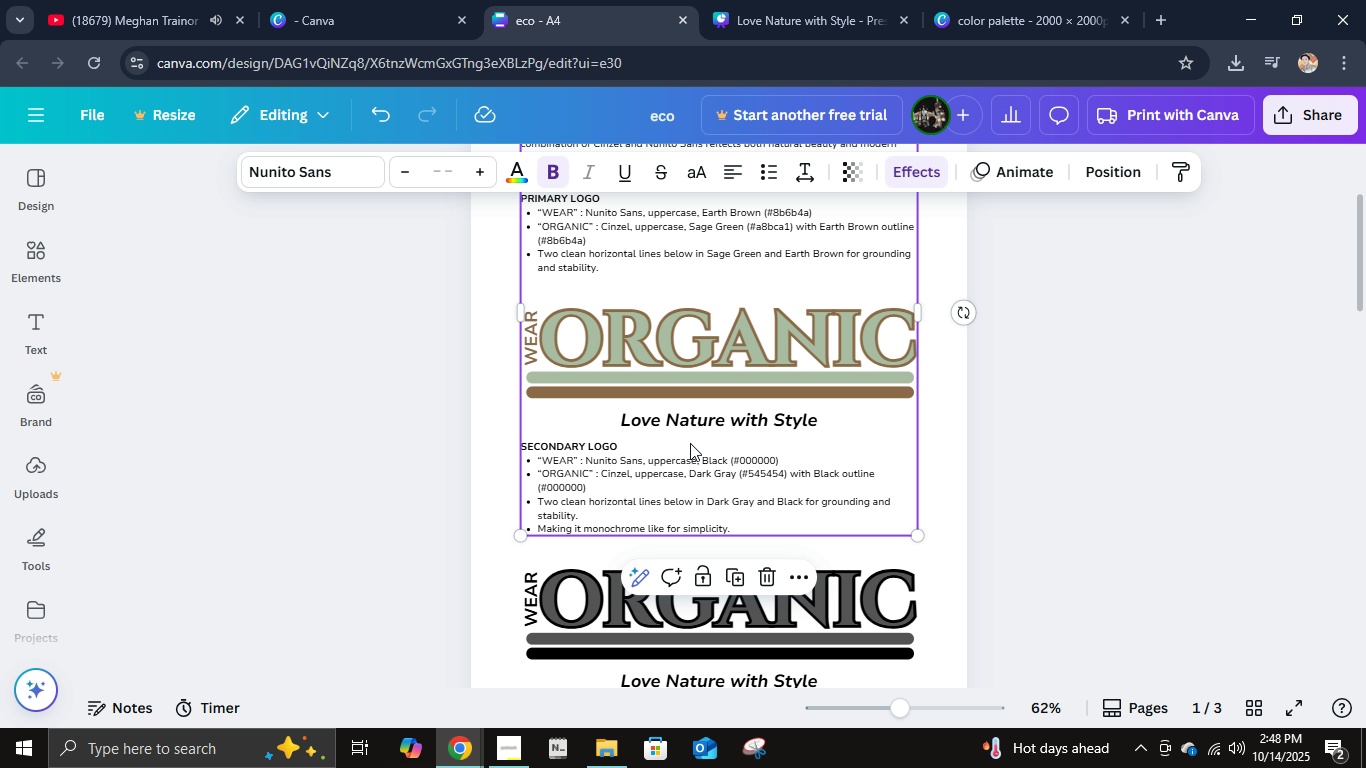 
double_click([690, 443])
 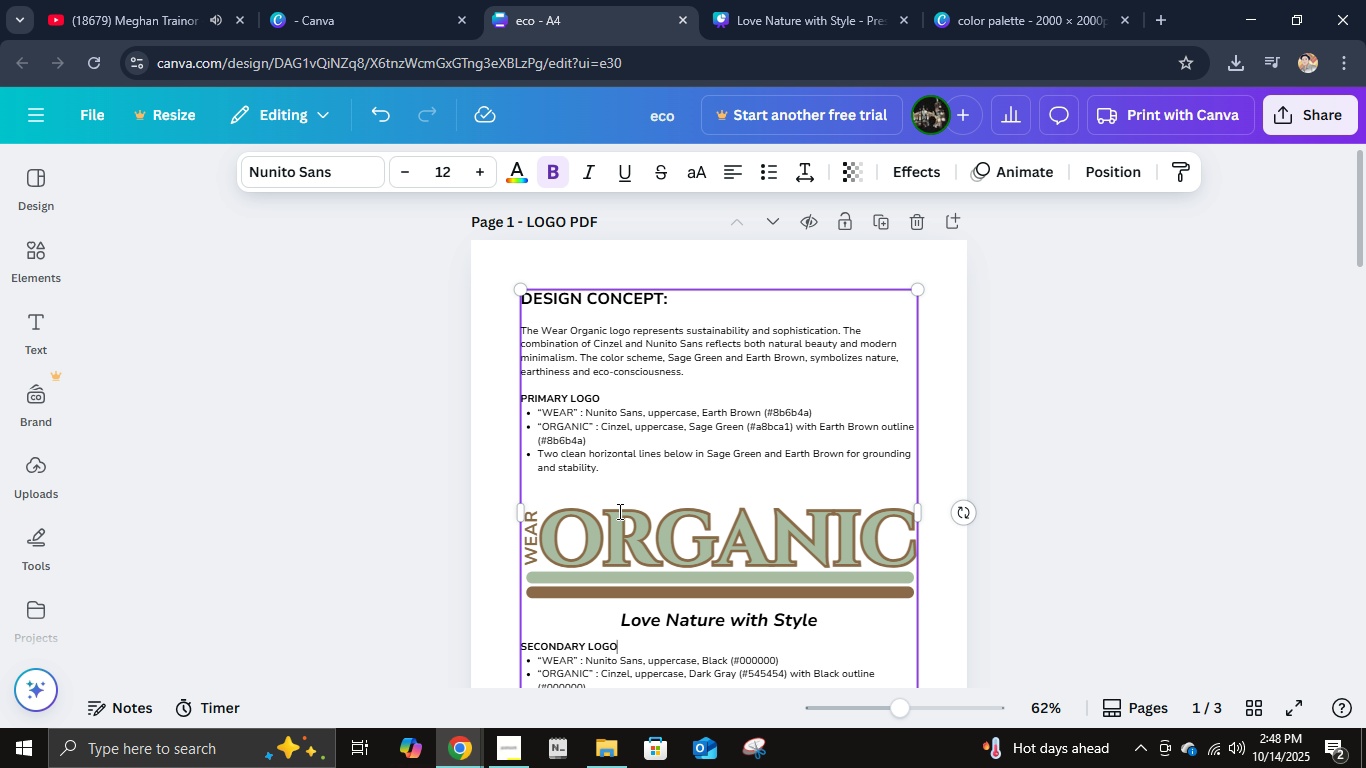 
scroll: coordinate [618, 511], scroll_direction: down, amount: 3.0
 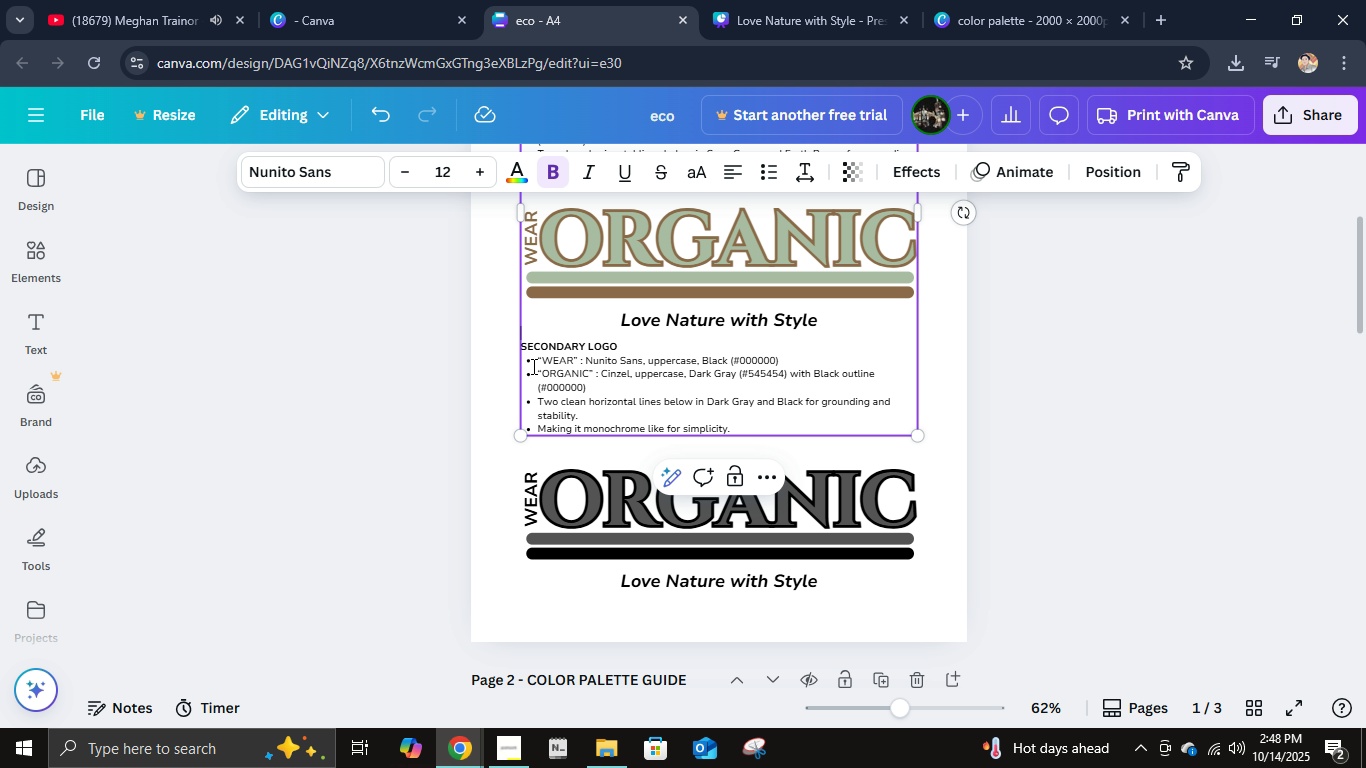 
key(ArrowUp)
 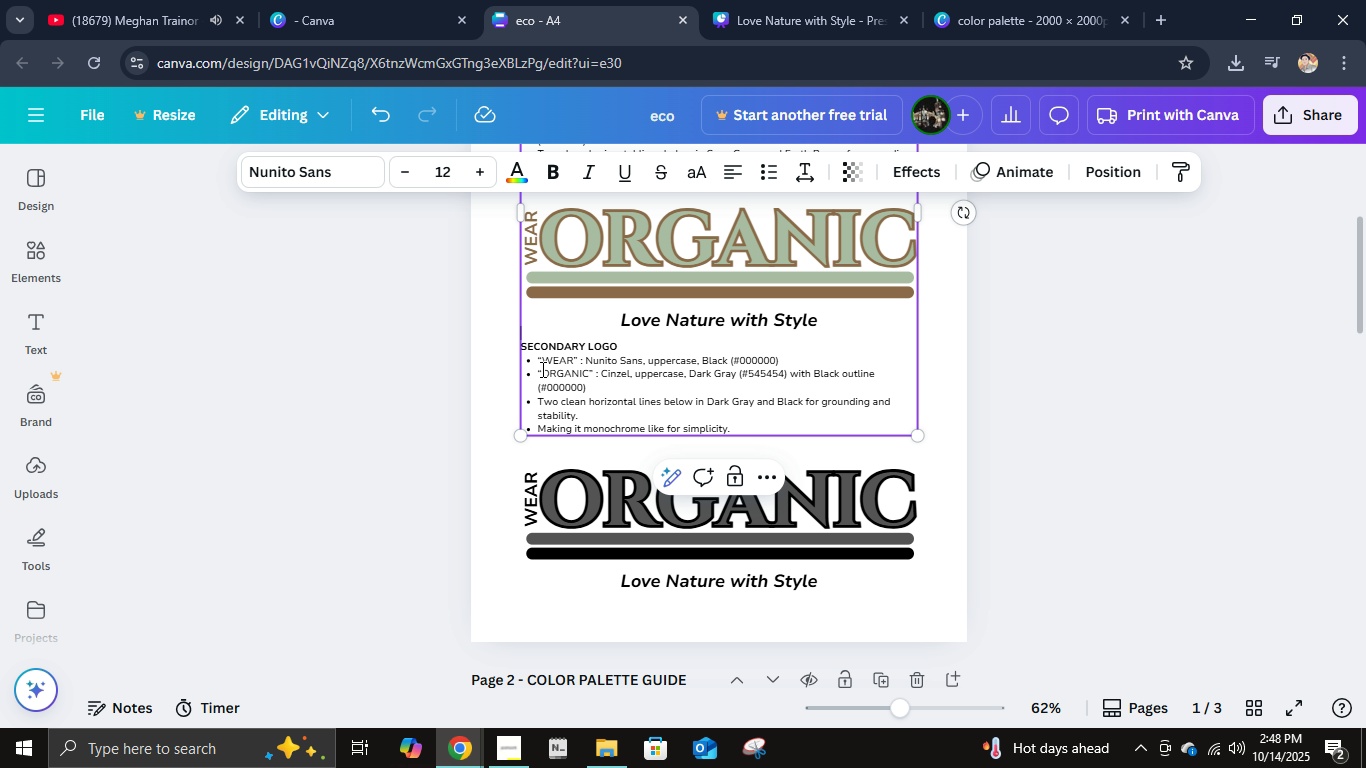 
key(Enter)
 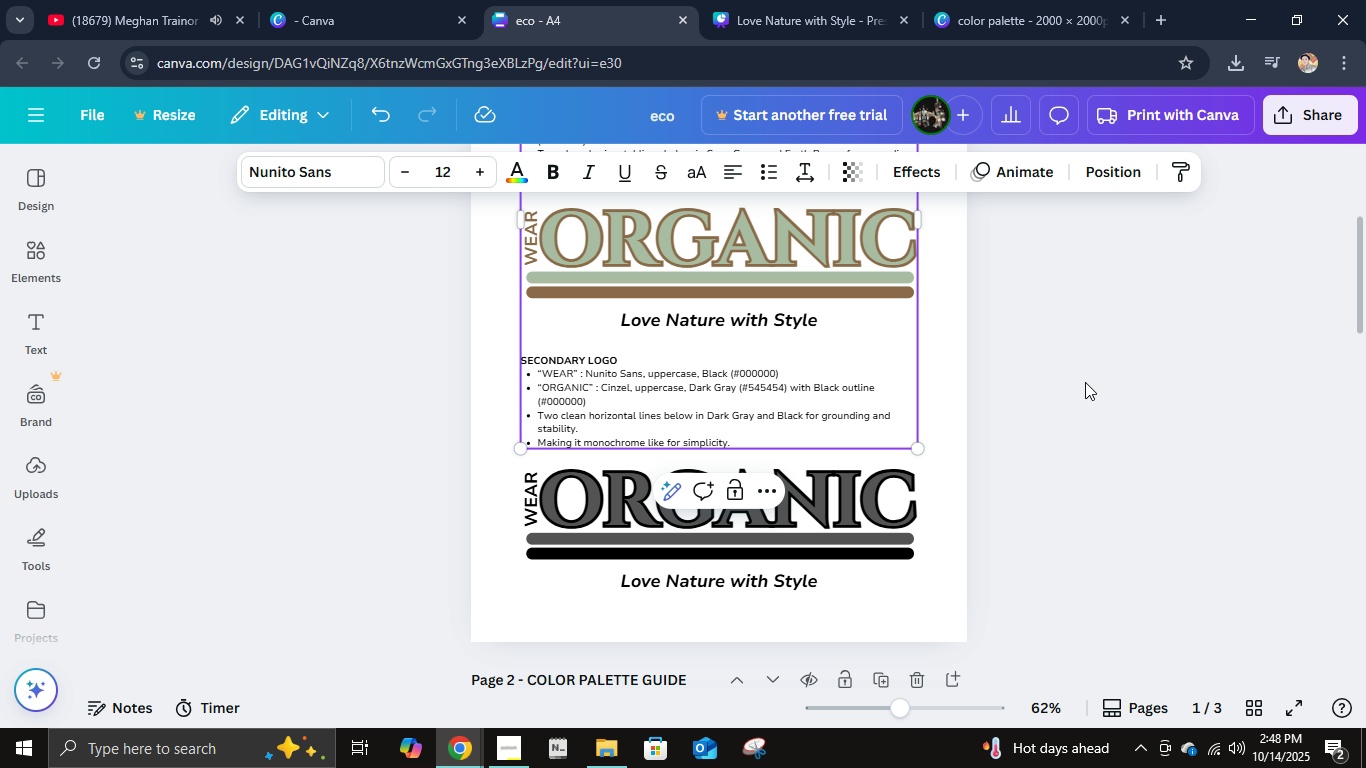 
left_click([1085, 382])
 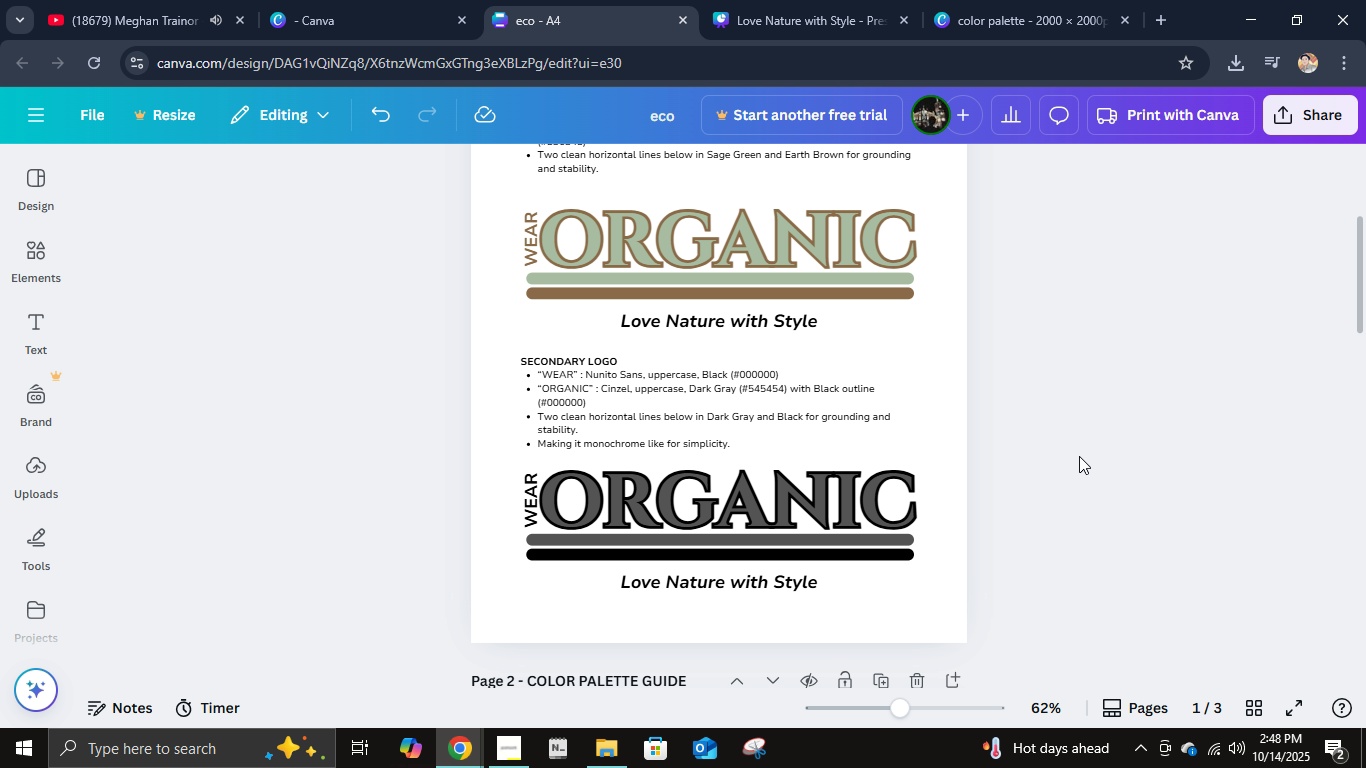 
scroll: coordinate [1079, 456], scroll_direction: up, amount: 2.0
 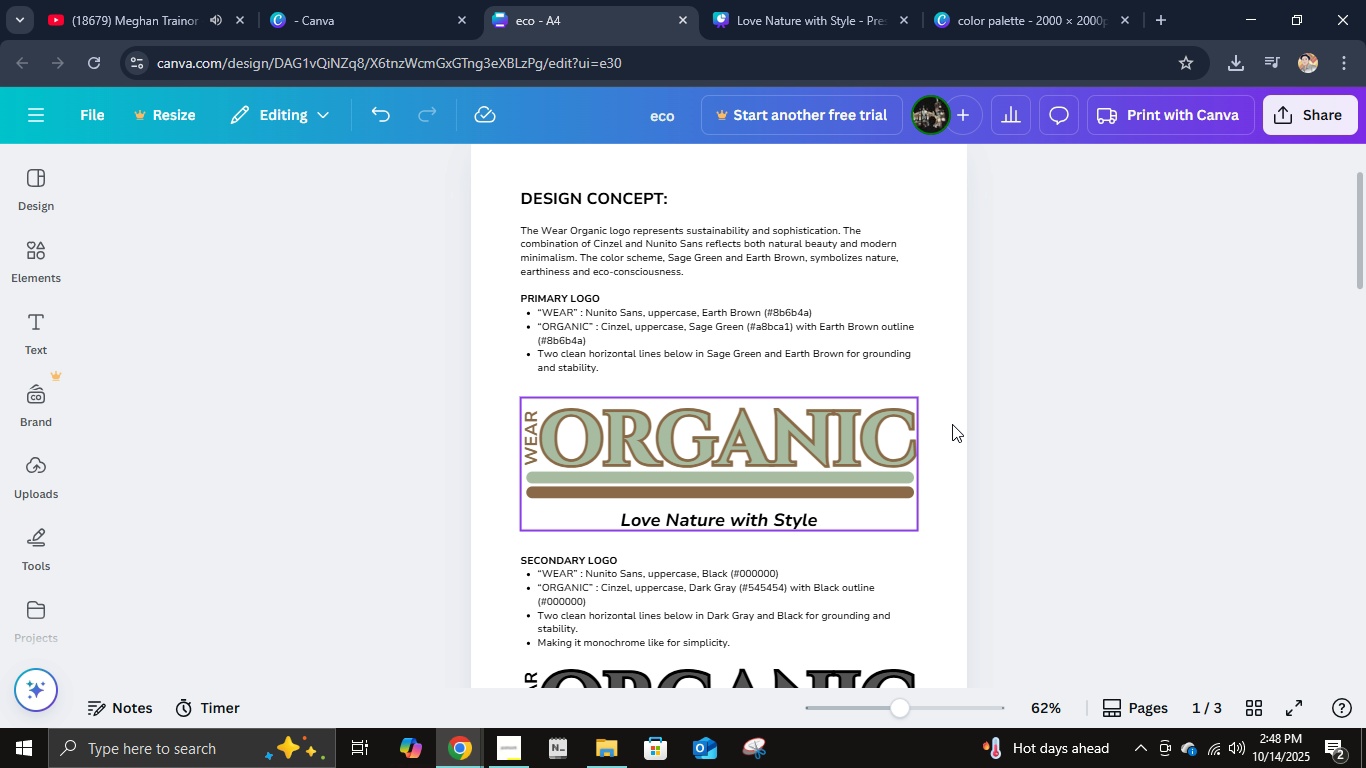 
left_click([1162, 399])
 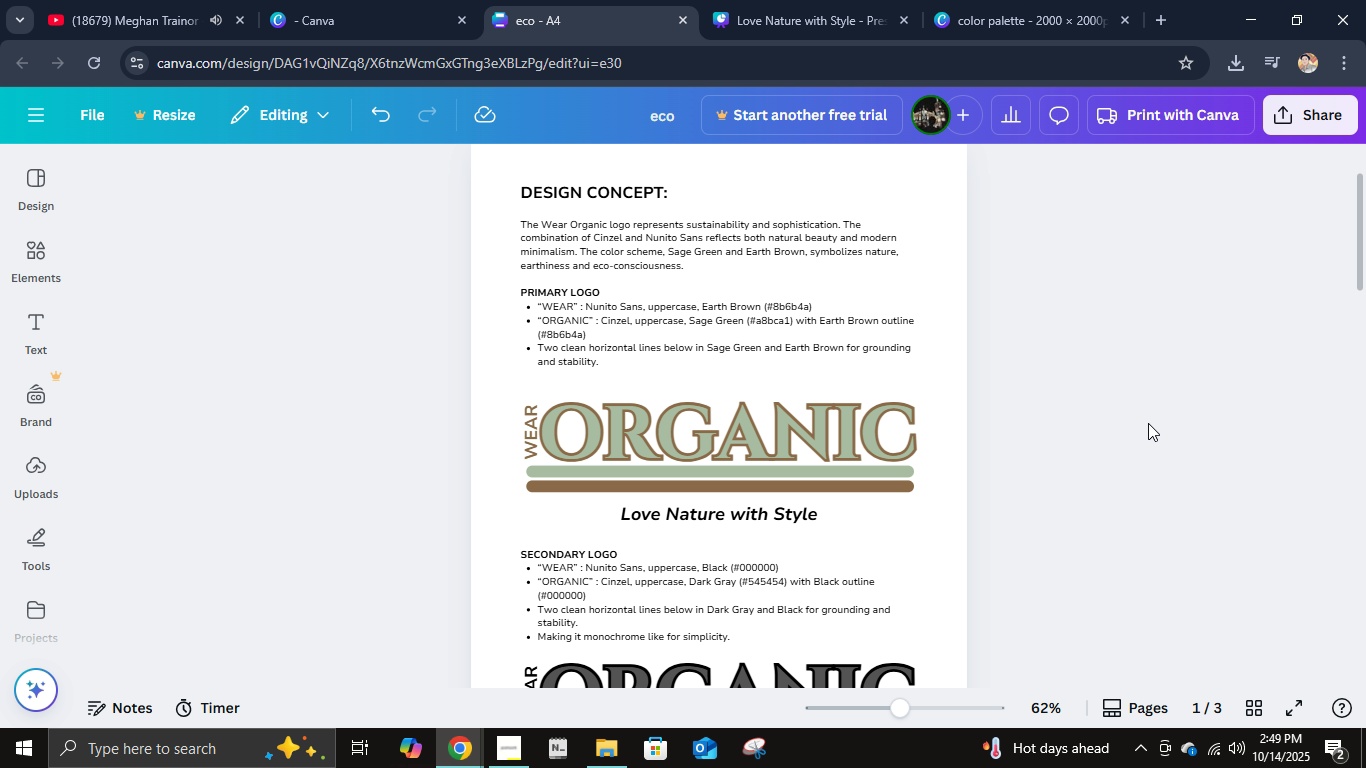 
scroll: coordinate [1148, 423], scroll_direction: down, amount: 2.0
 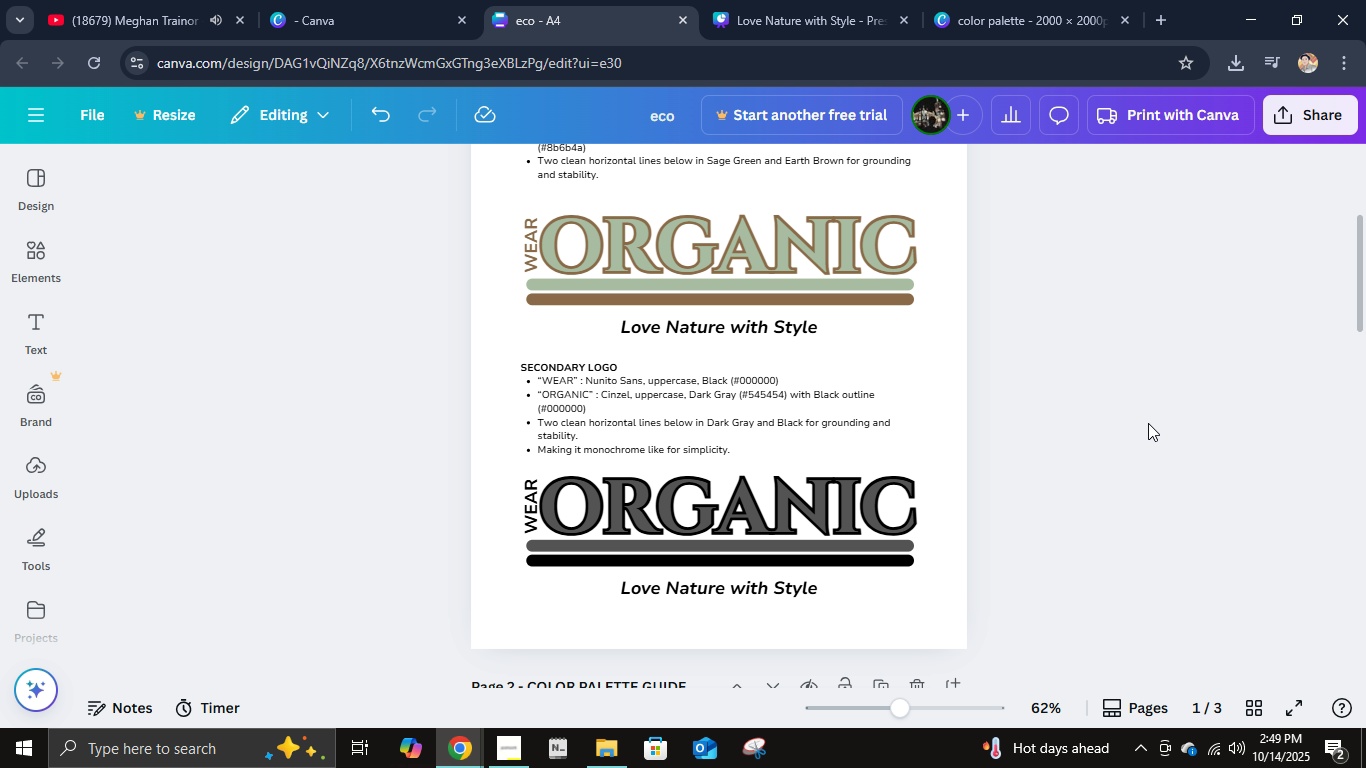 
scroll: coordinate [1148, 423], scroll_direction: up, amount: 2.0
 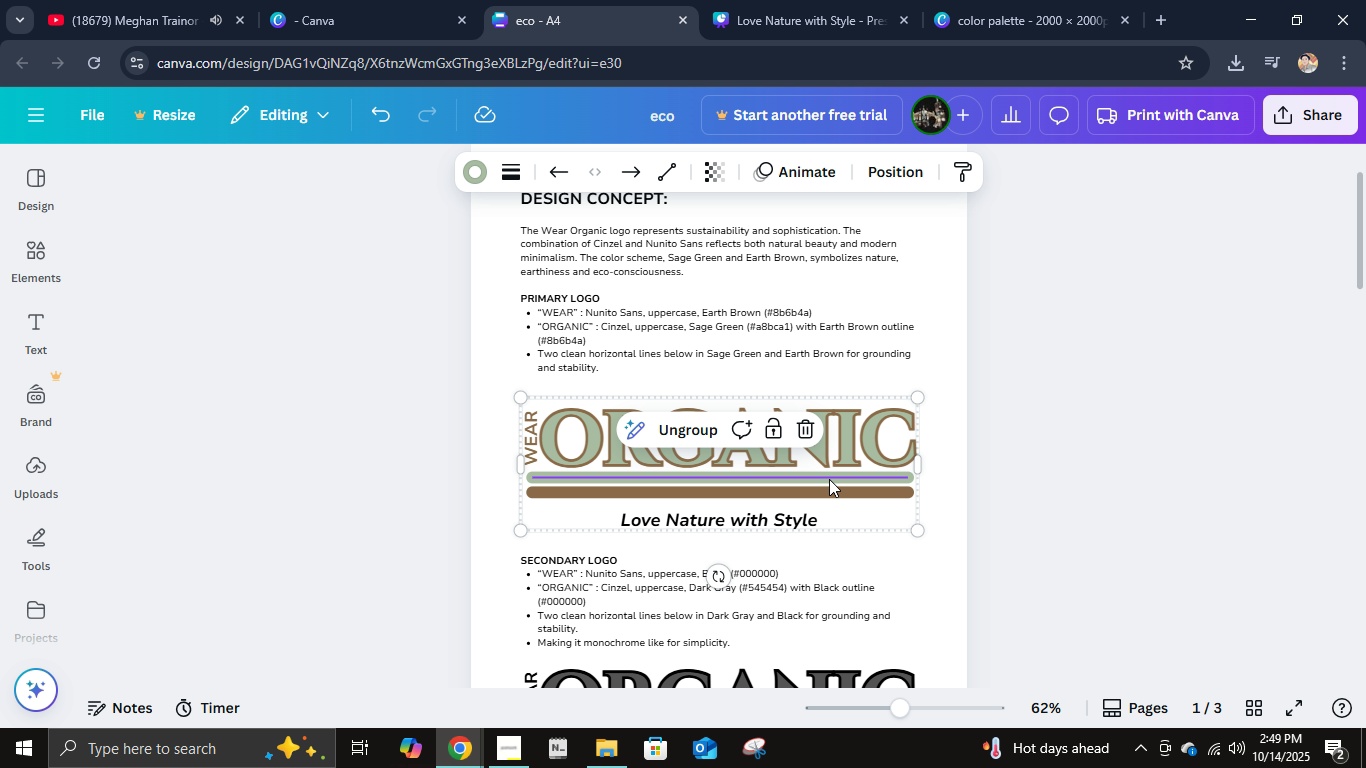 
left_click([829, 479])
 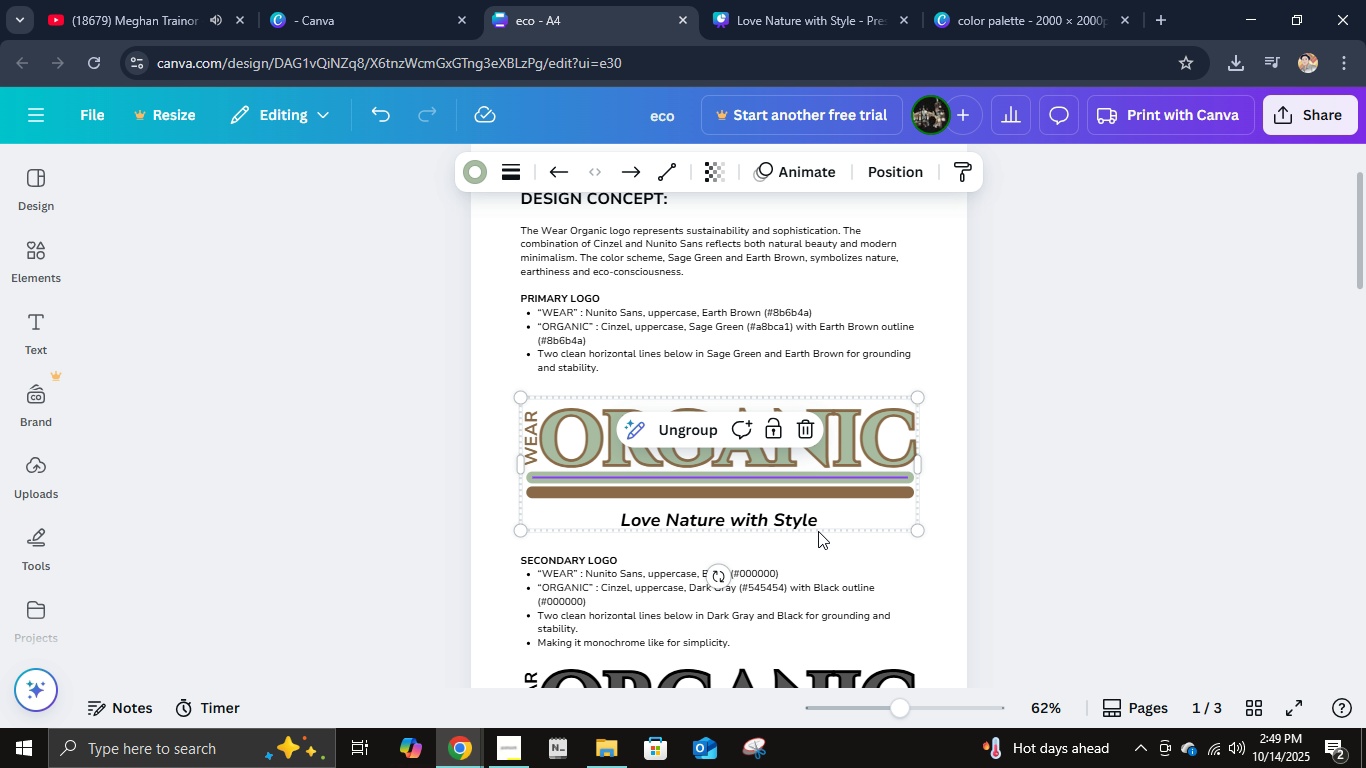 
left_click([820, 531])
 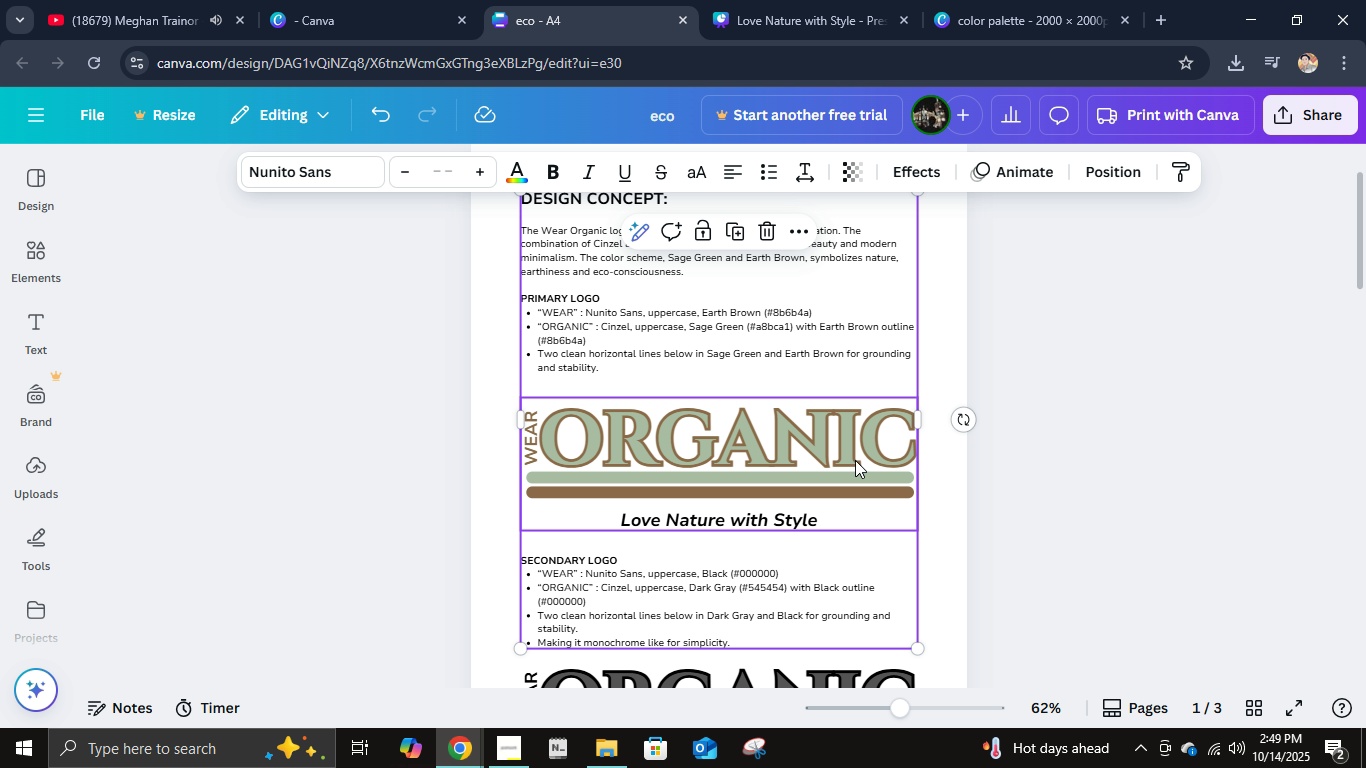 
left_click([855, 460])
 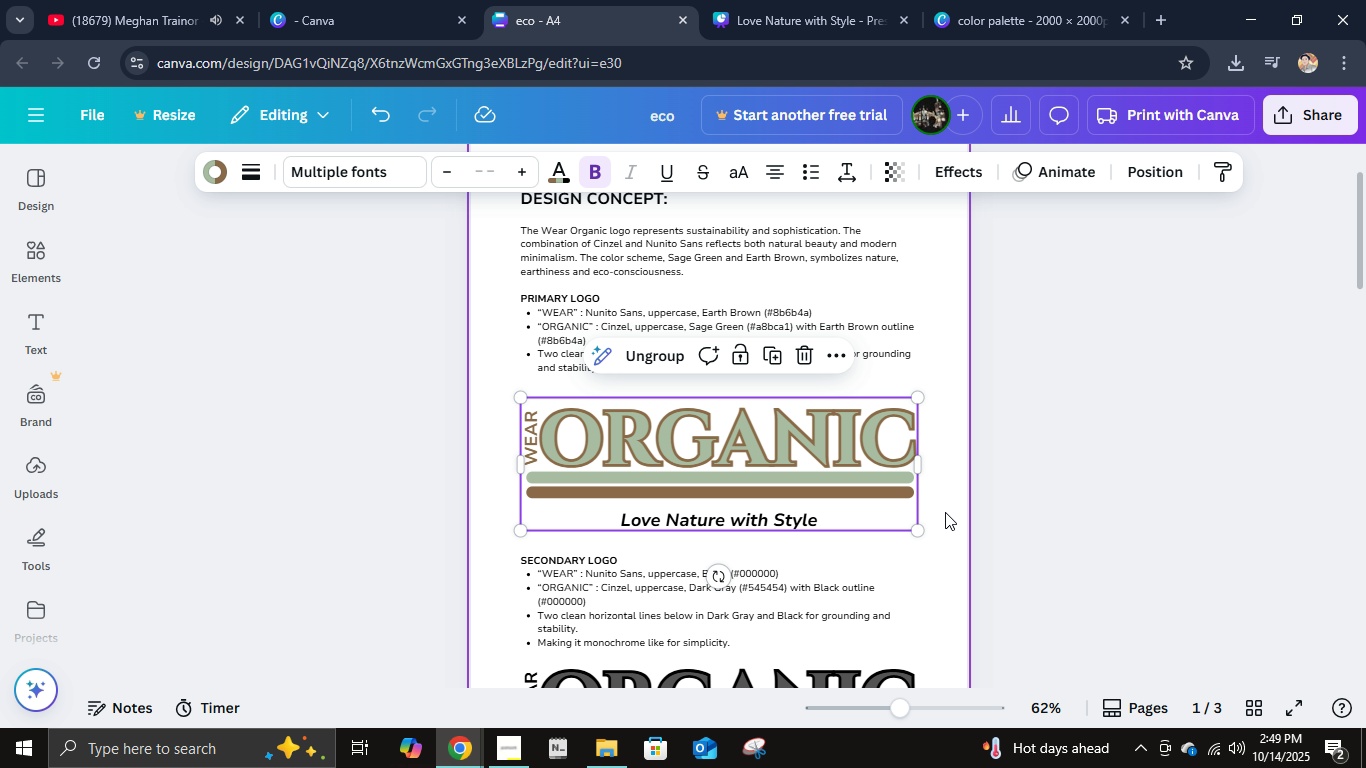 
key(ArrowUp)
 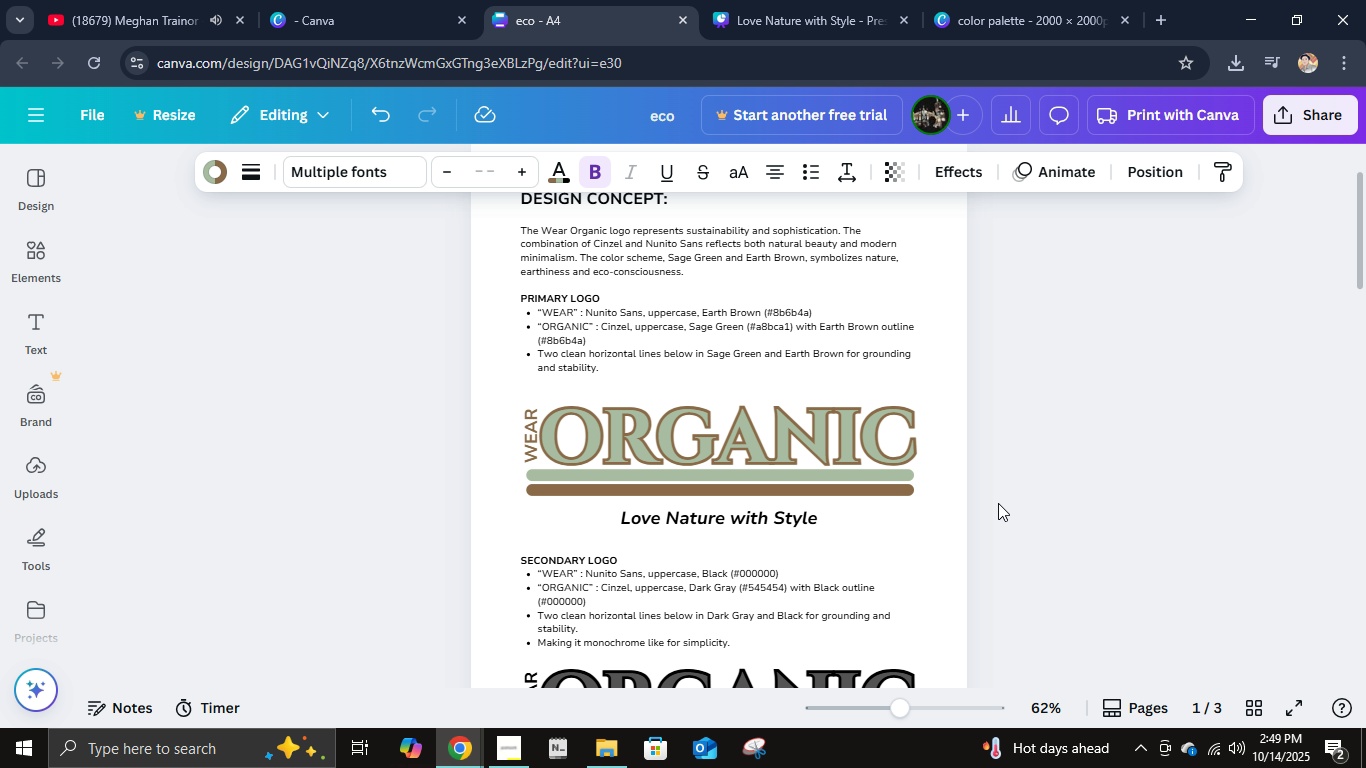 
key(ArrowUp)
 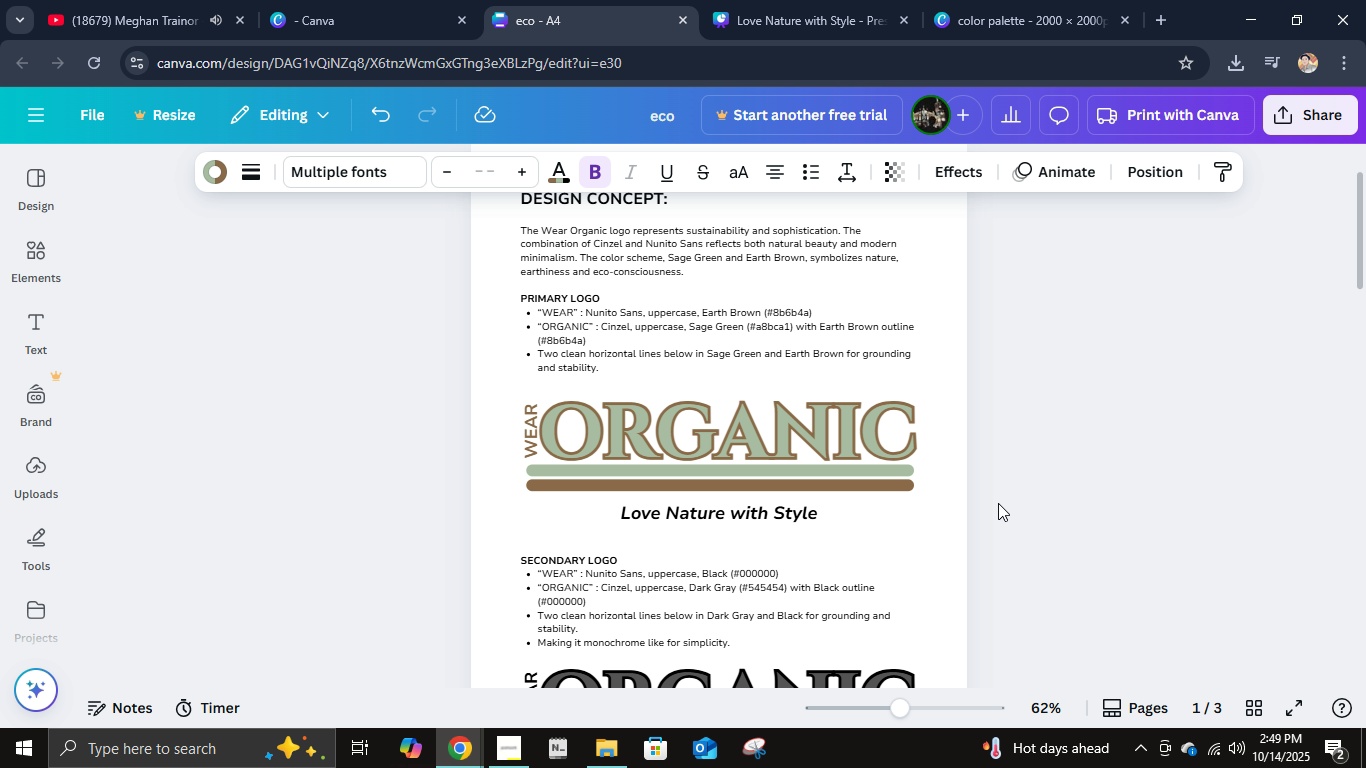 
key(ArrowUp)
 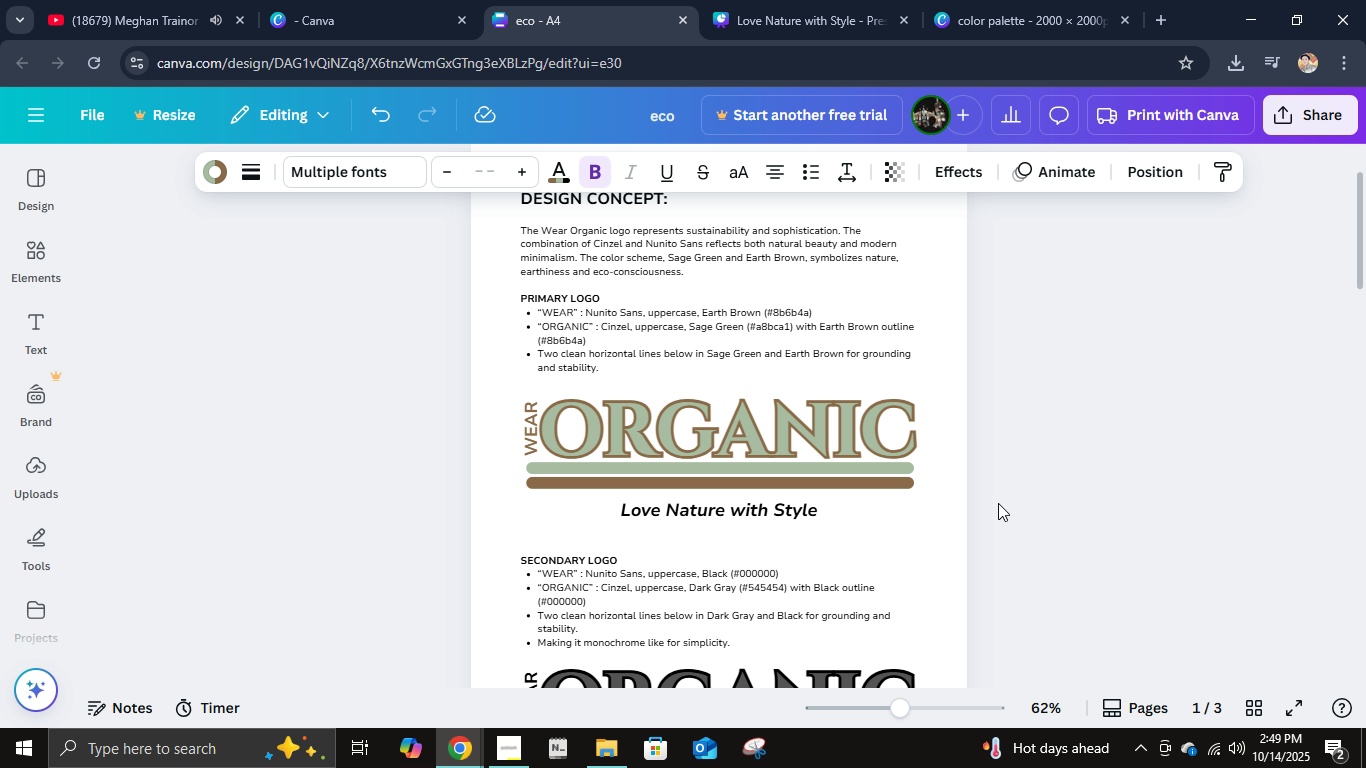 
key(ArrowUp)
 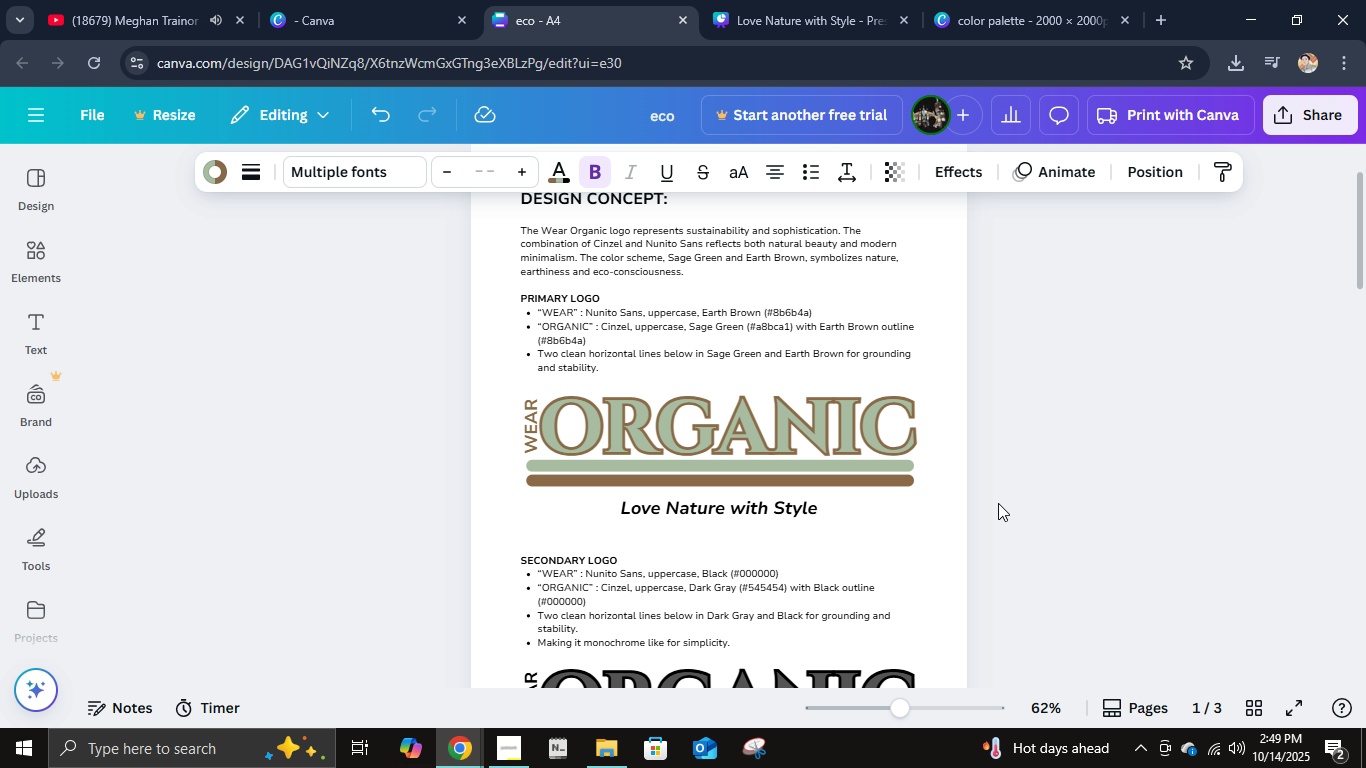 
key(ArrowUp)
 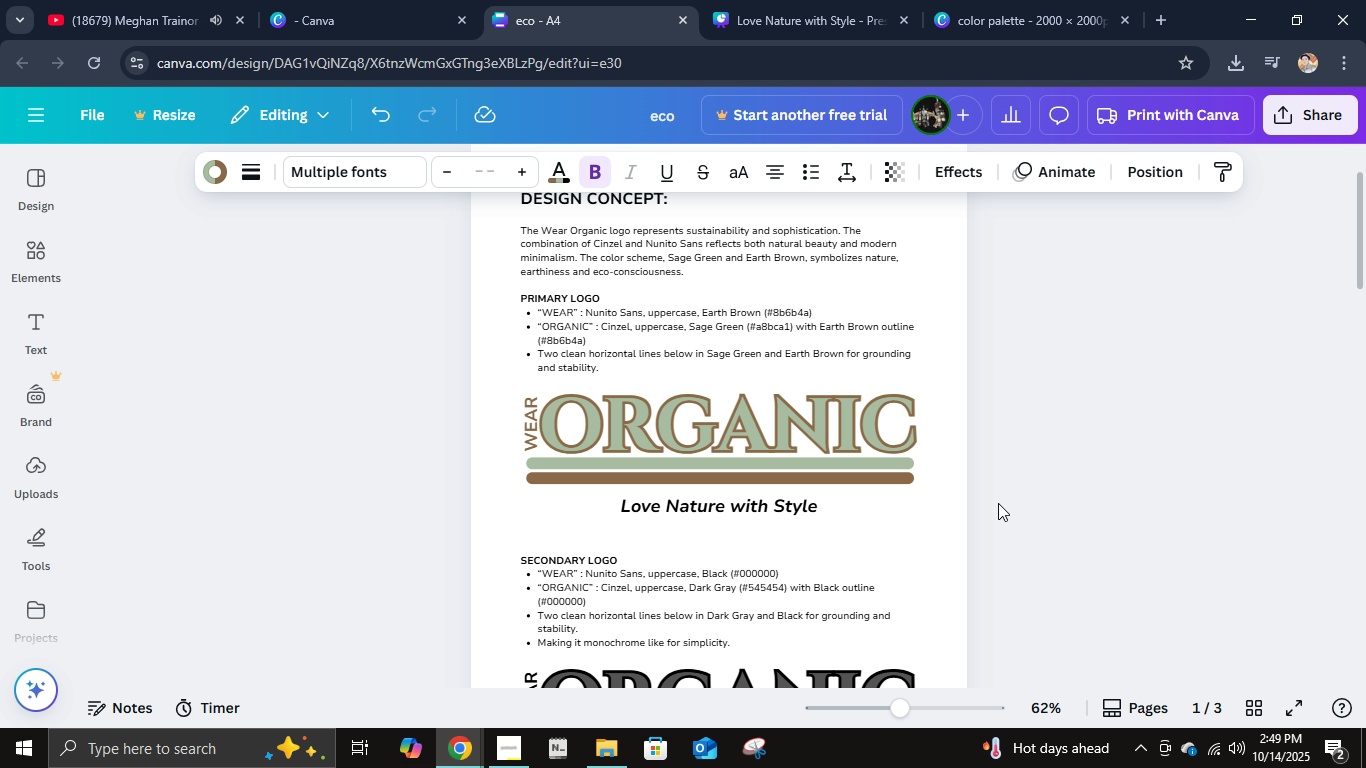 
key(ArrowUp)
 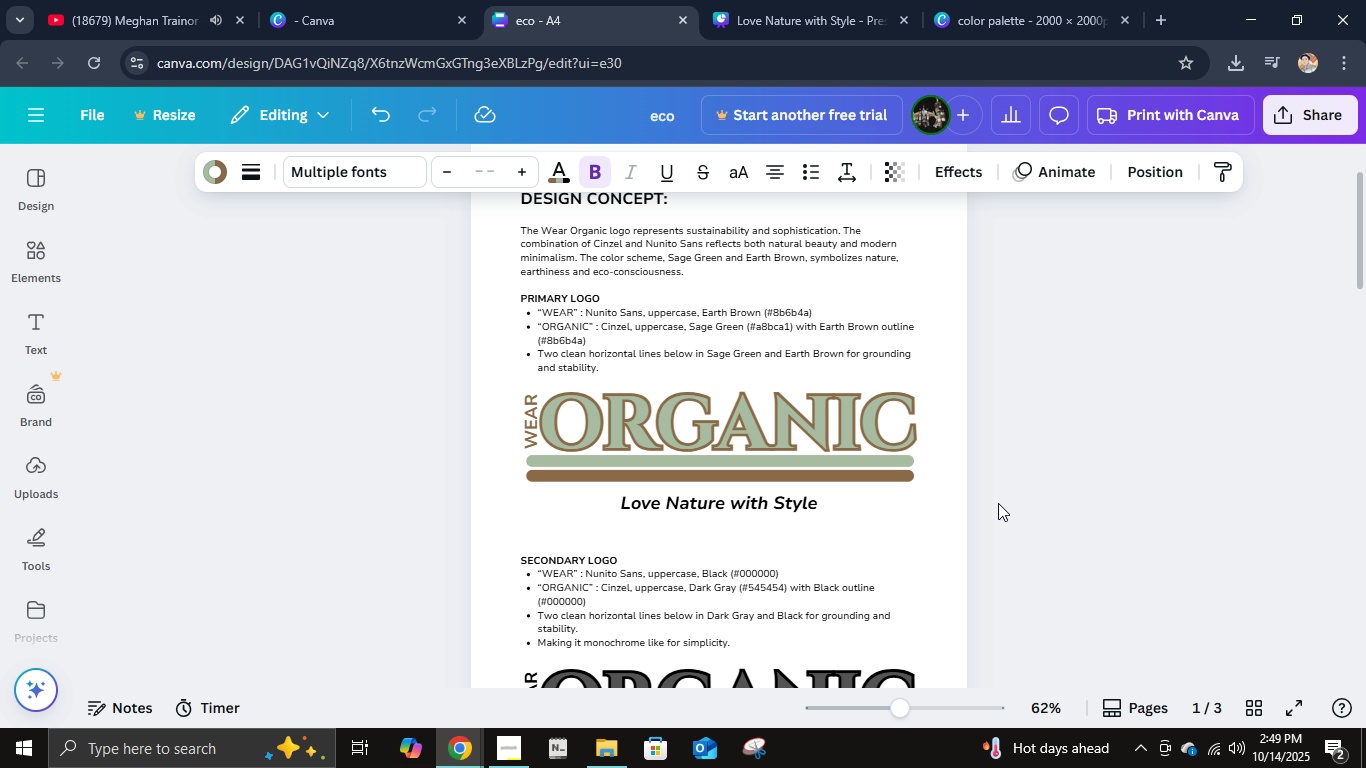 
key(ArrowUp)
 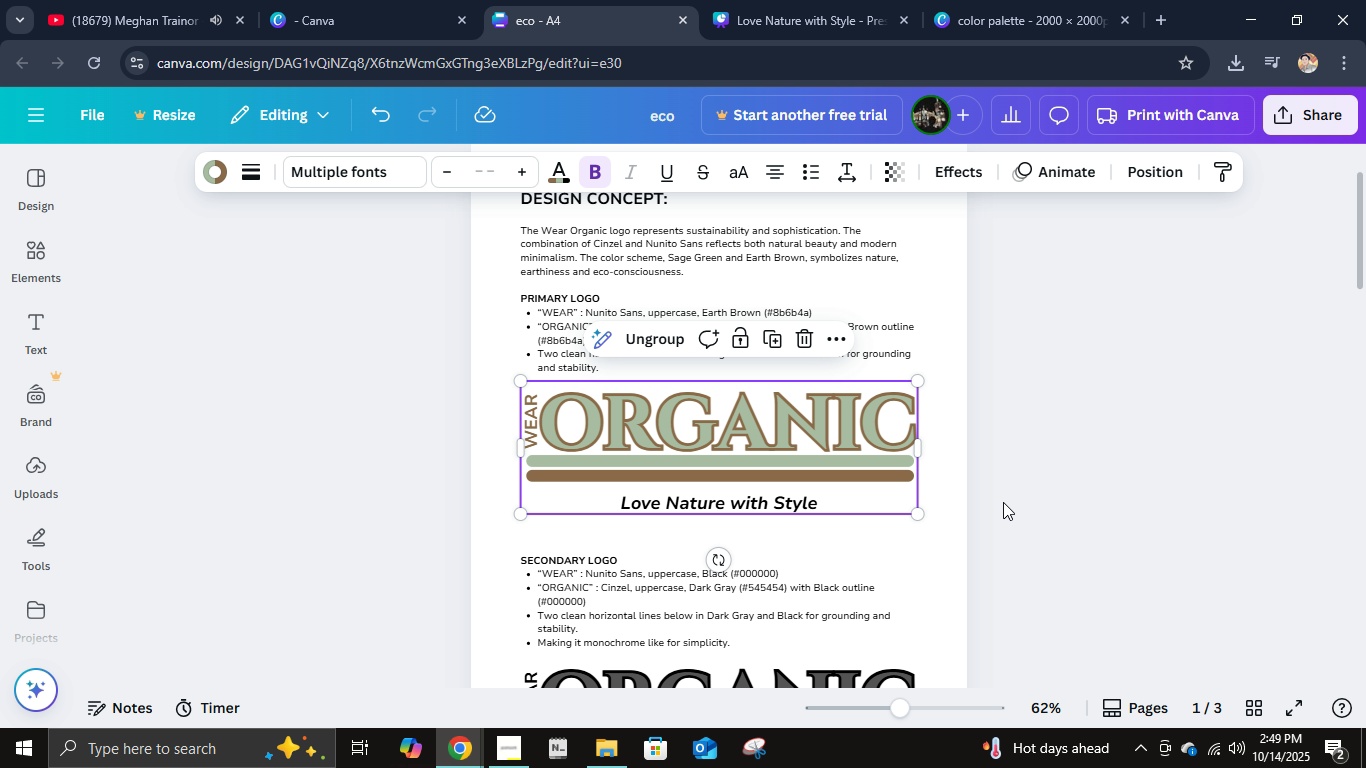 
key(ArrowDown)
 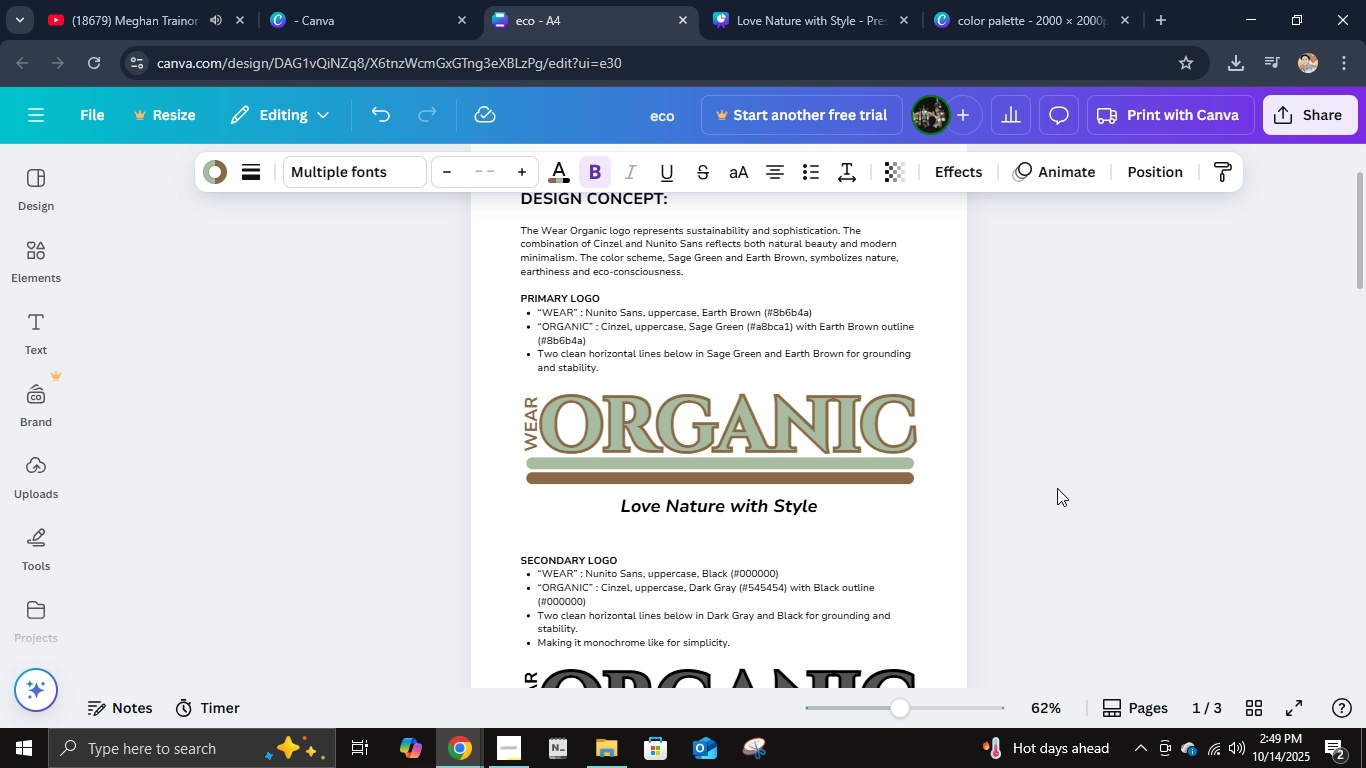 
left_click([1057, 488])
 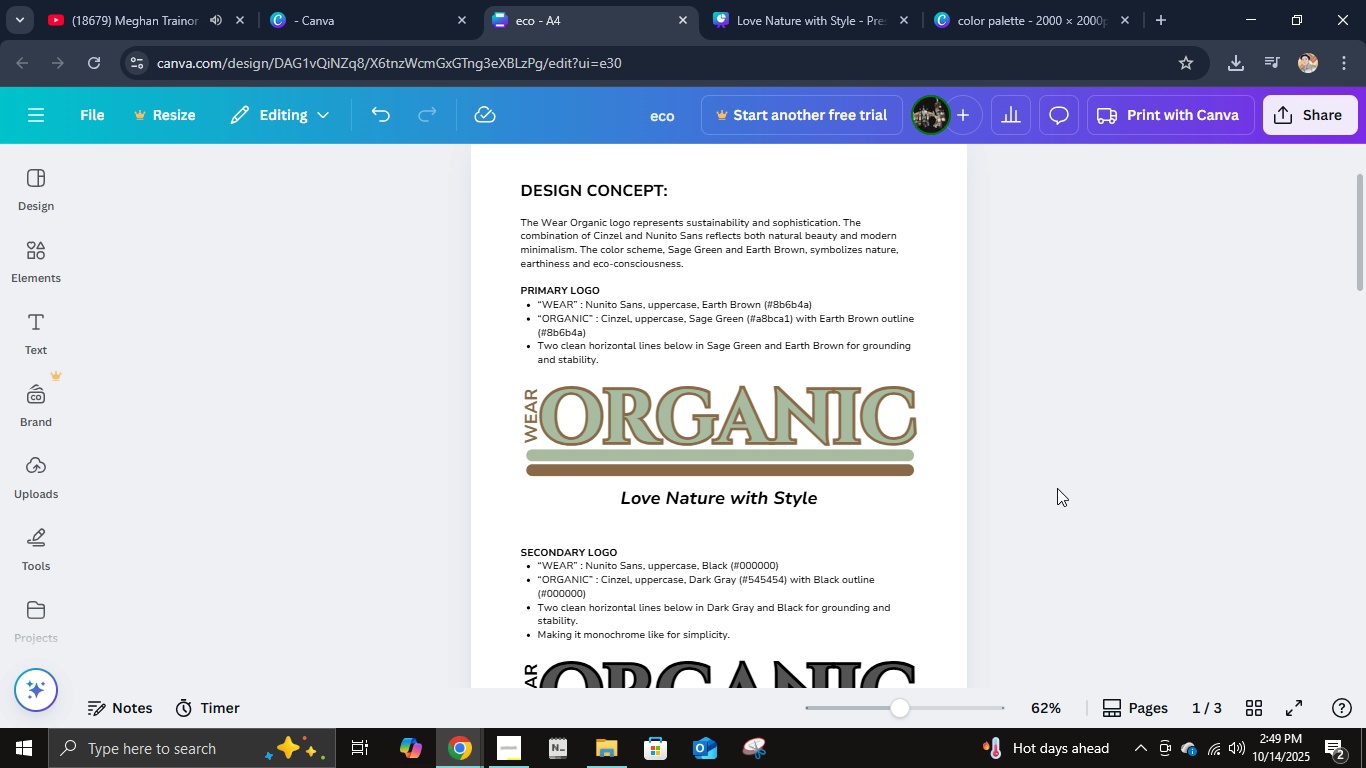 
scroll: coordinate [1057, 488], scroll_direction: down, amount: 2.0
 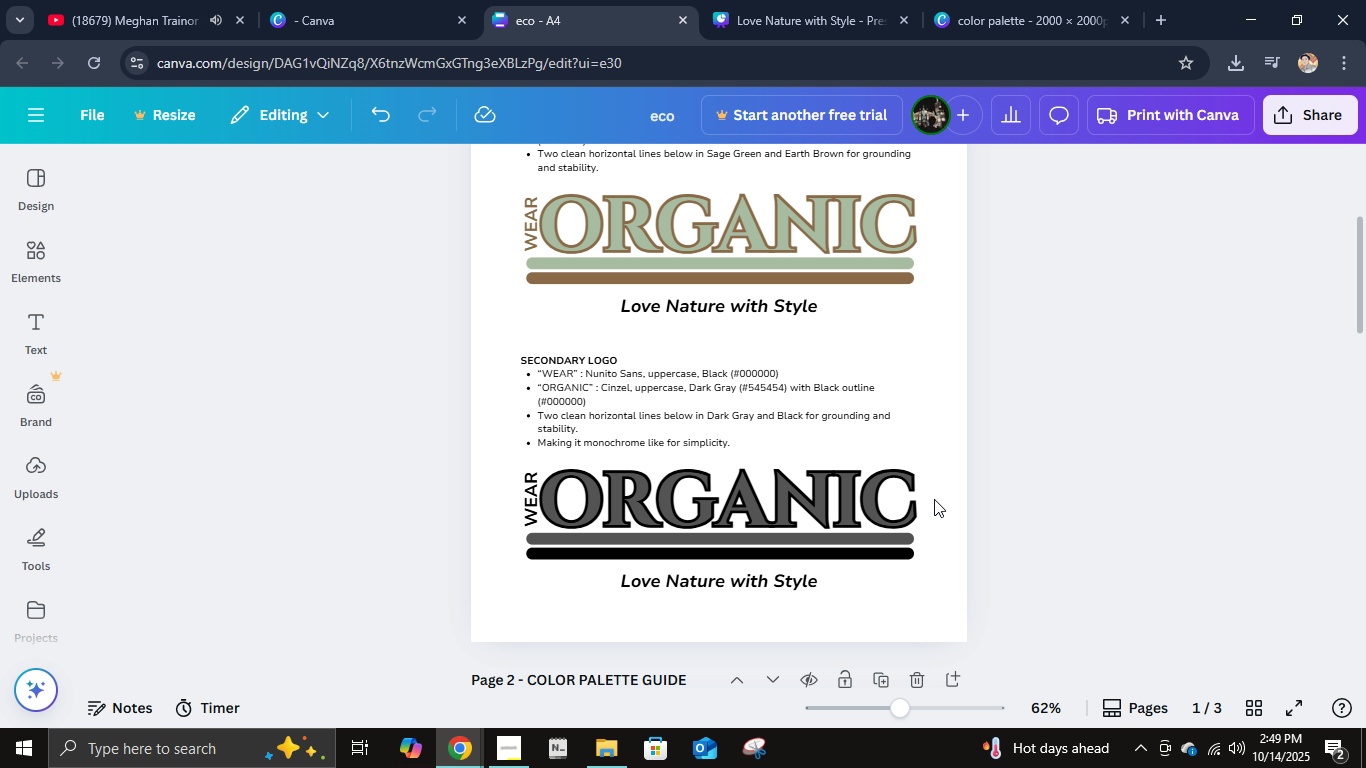 
left_click([807, 534])
 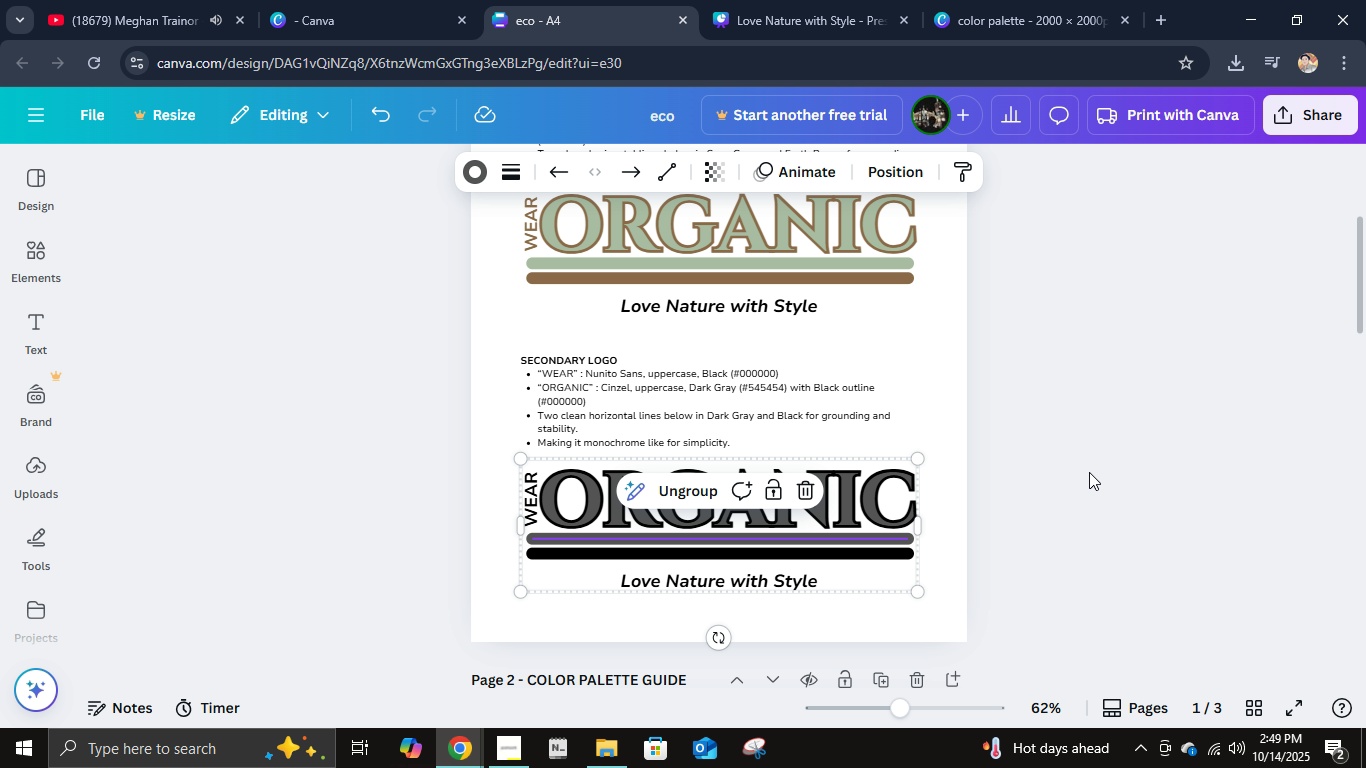 
left_click([1089, 472])
 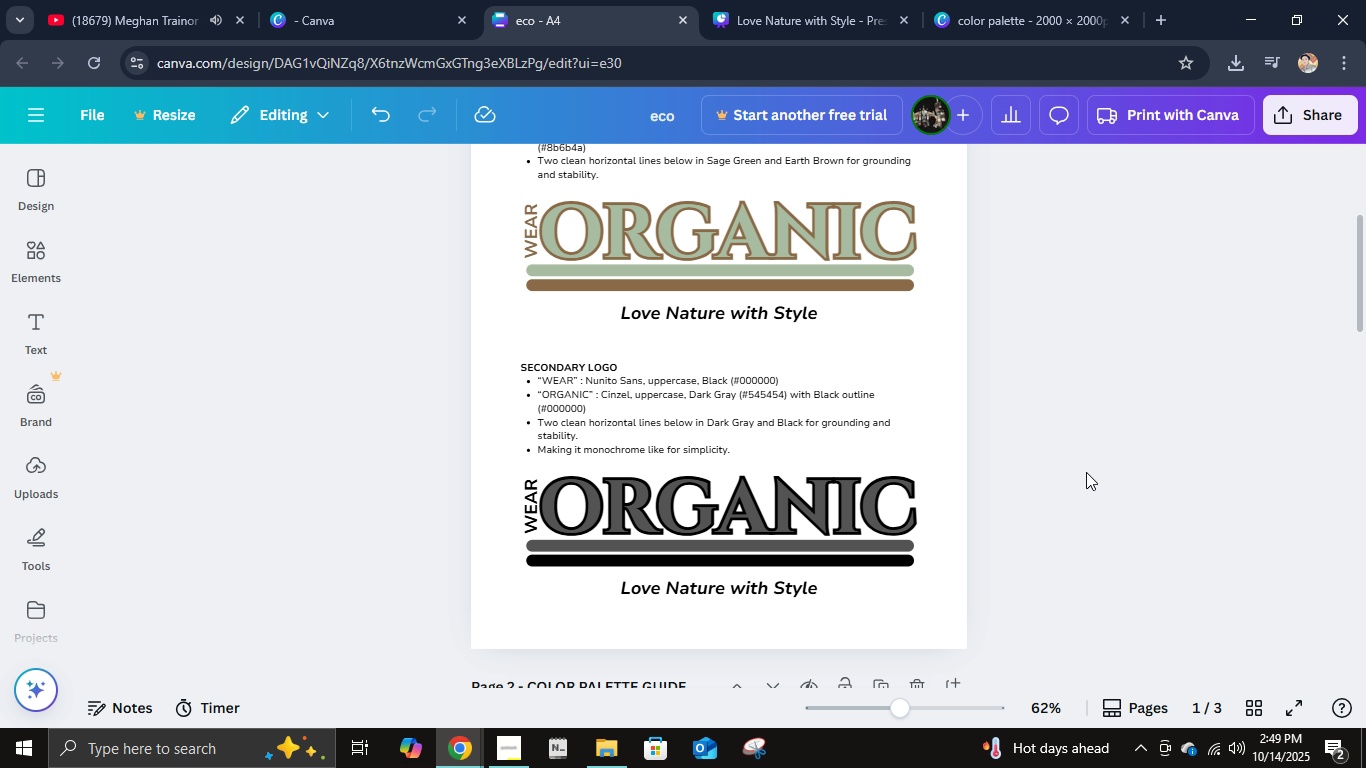 
scroll: coordinate [1086, 472], scroll_direction: up, amount: 3.0
 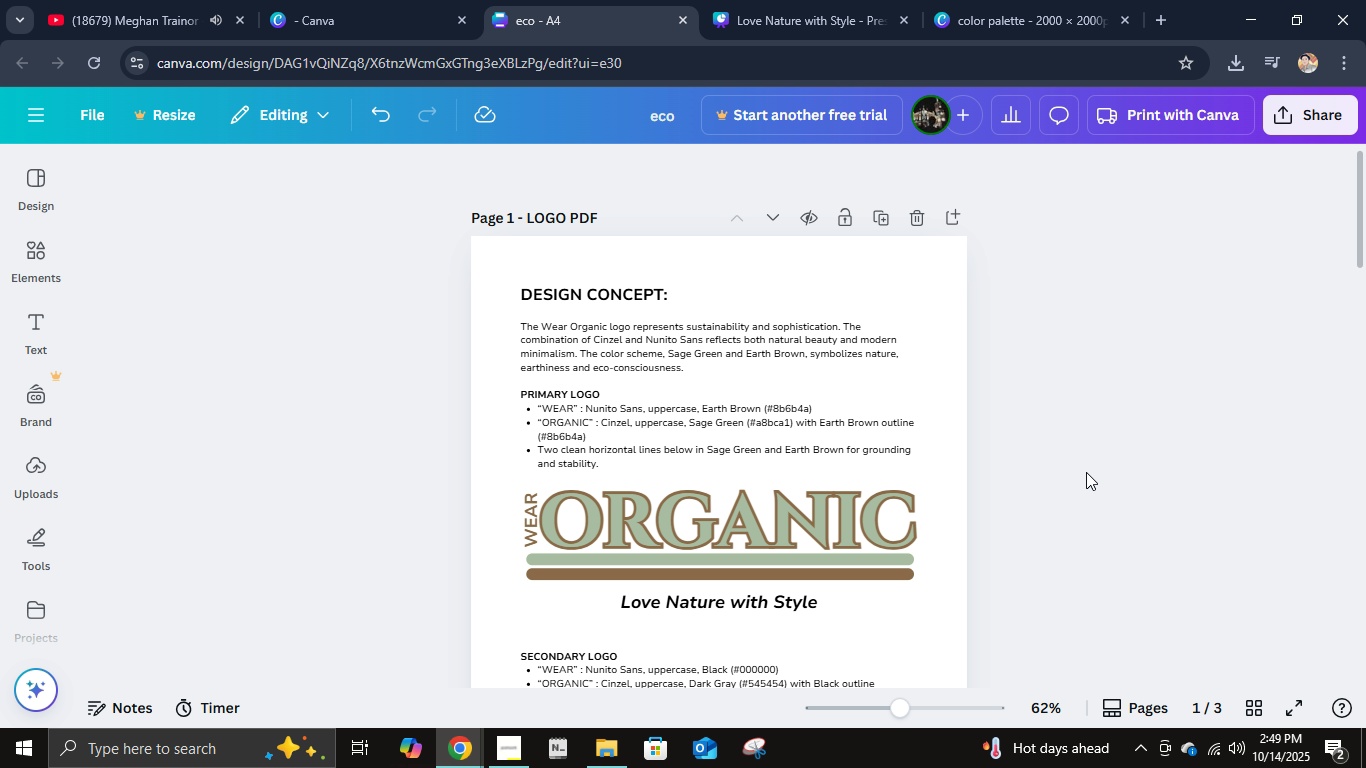 
scroll: coordinate [1092, 465], scroll_direction: down, amount: 11.0
 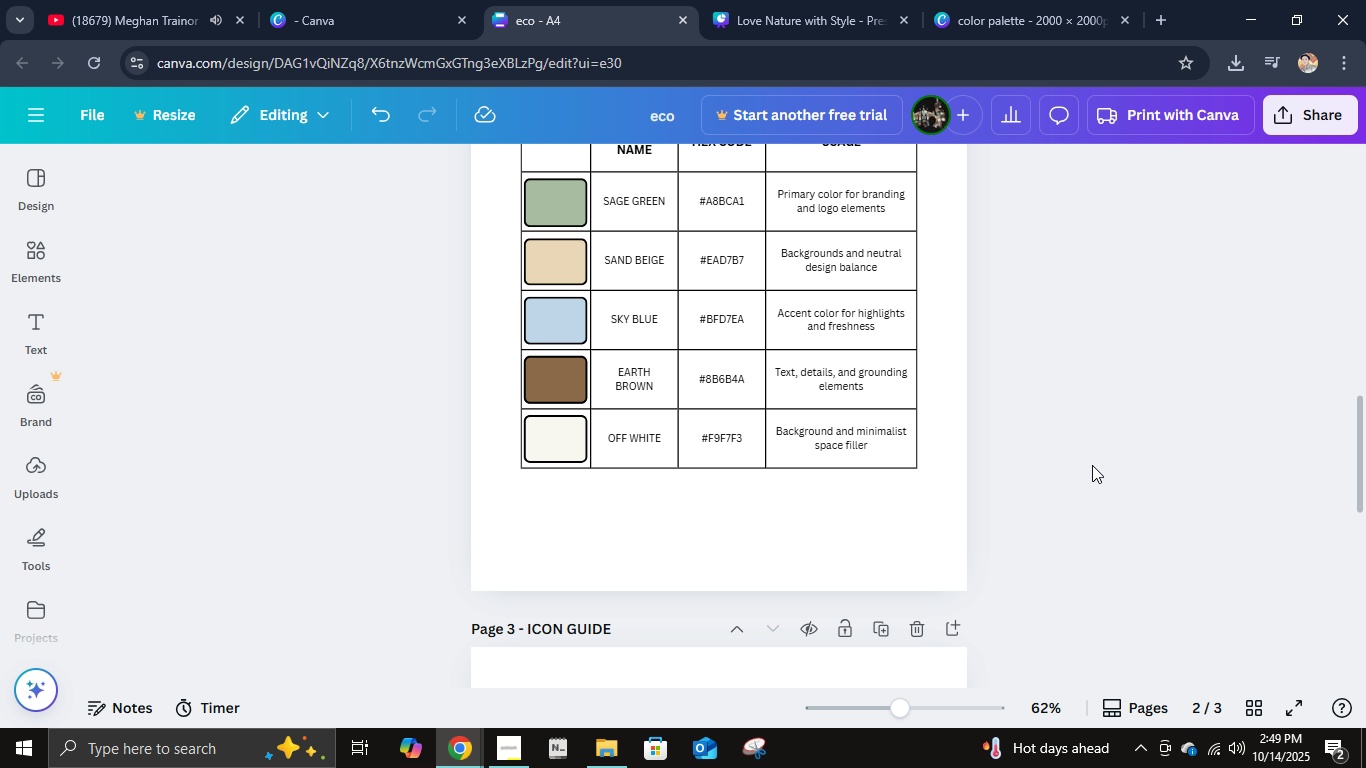 
scroll: coordinate [1092, 468], scroll_direction: up, amount: 4.0
 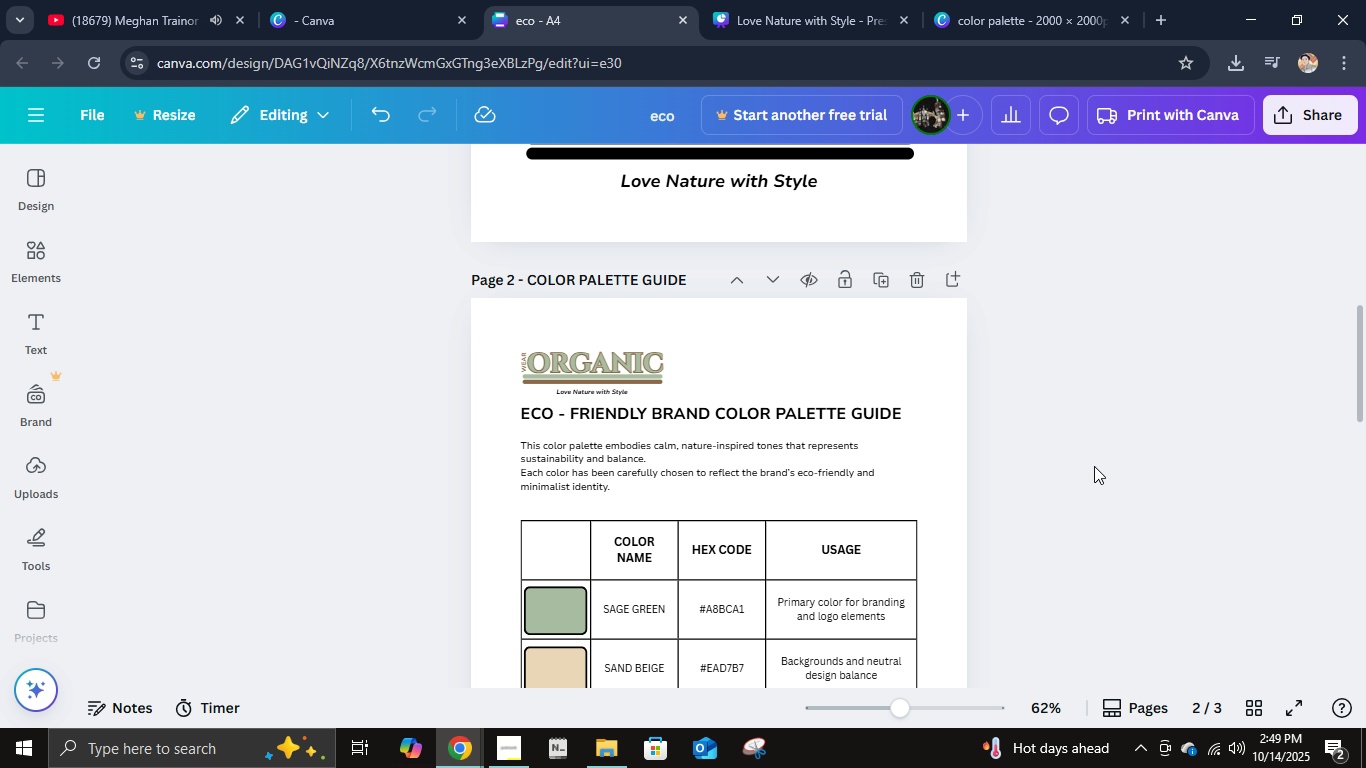 
scroll: coordinate [1042, 406], scroll_direction: down, amount: 16.0
 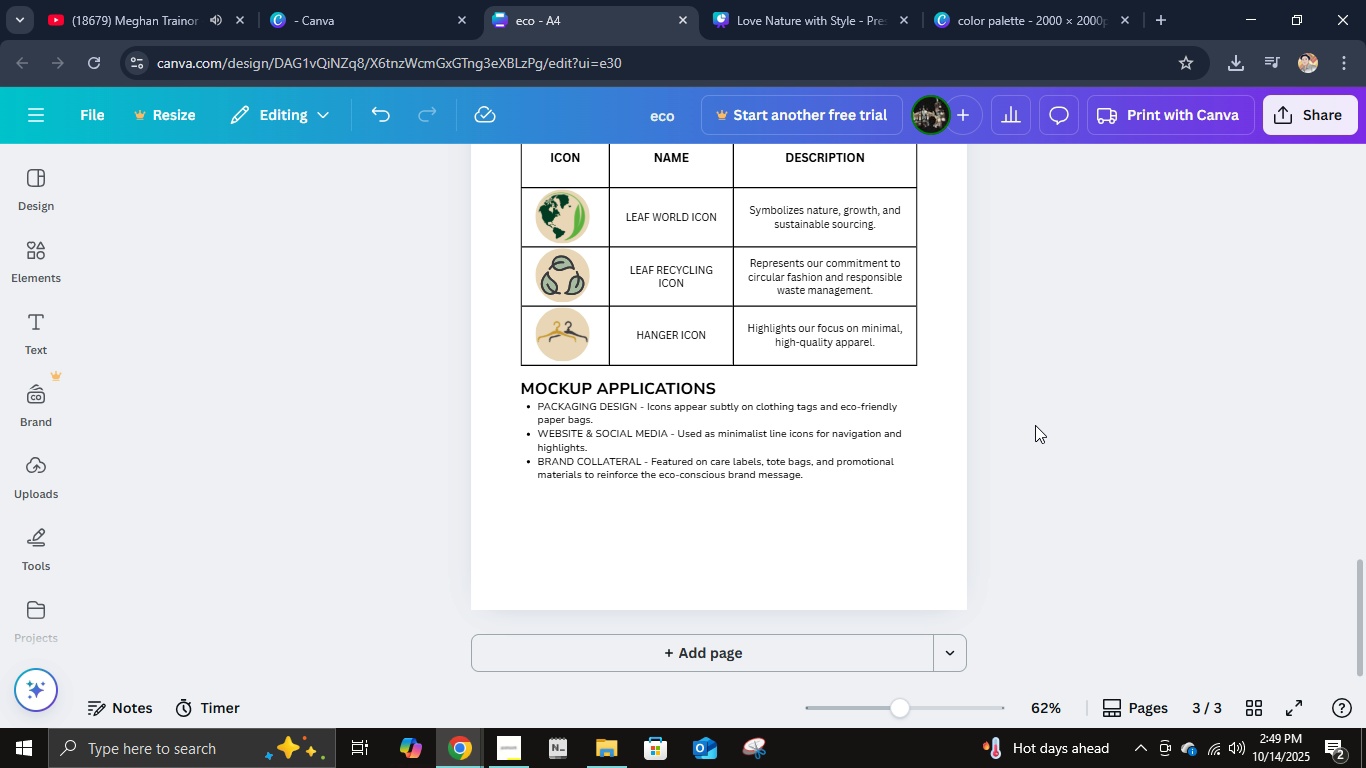 
wait(5.03)
 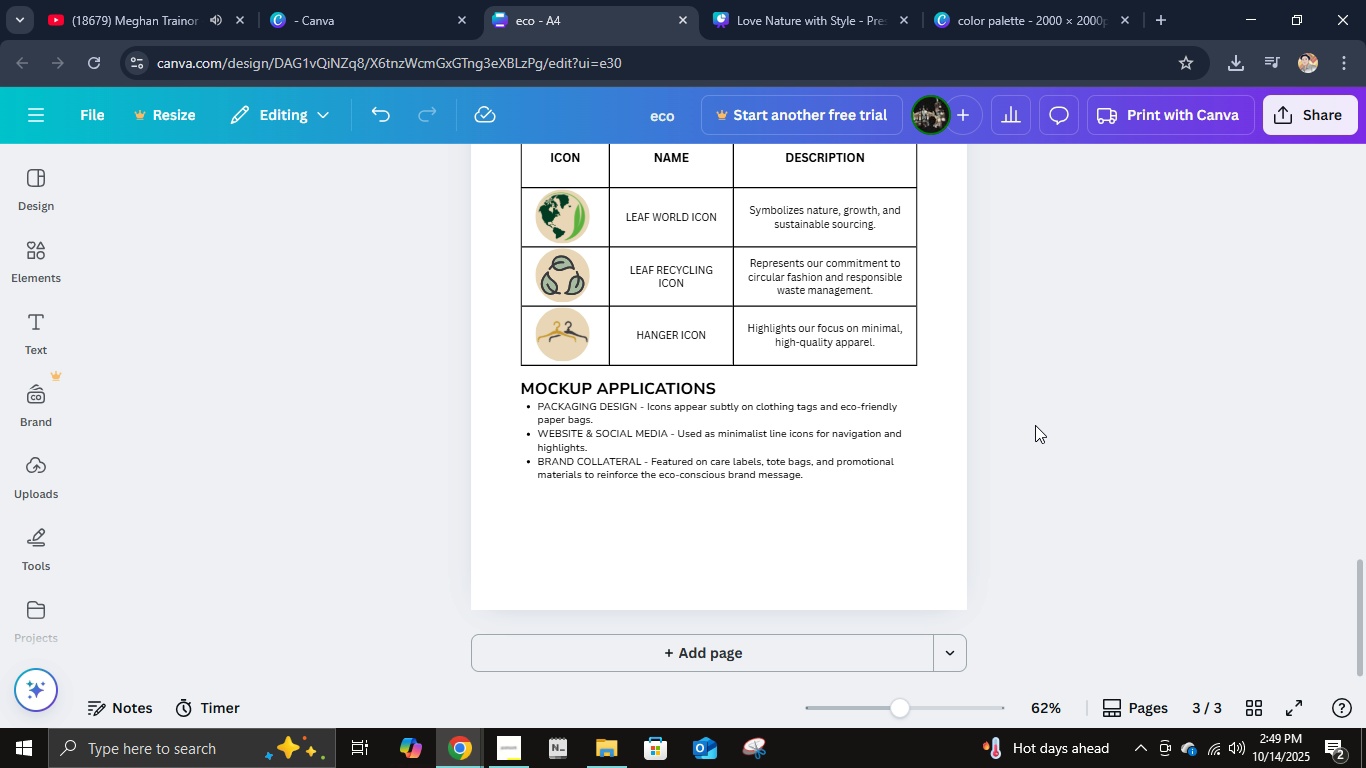 
scroll: coordinate [942, 479], scroll_direction: down, amount: 2.0
 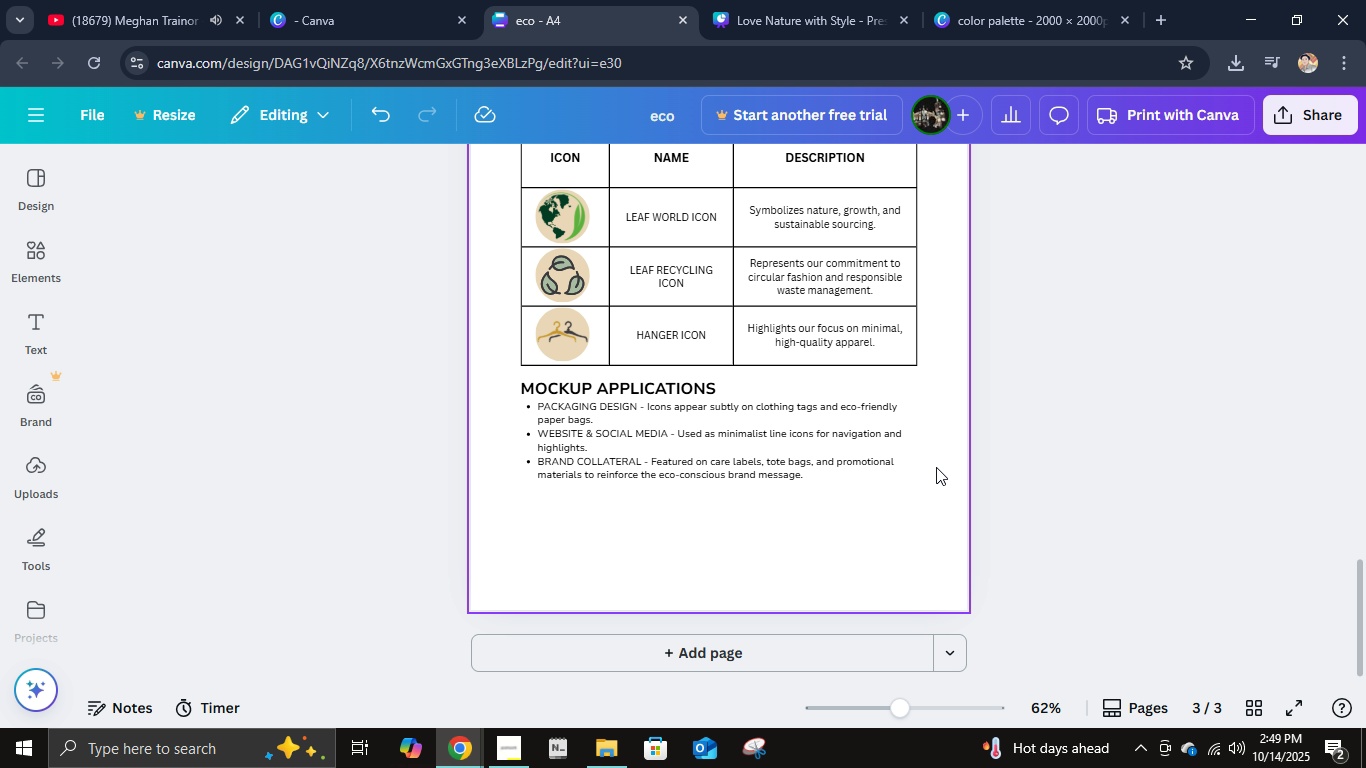 
wait(7.02)
 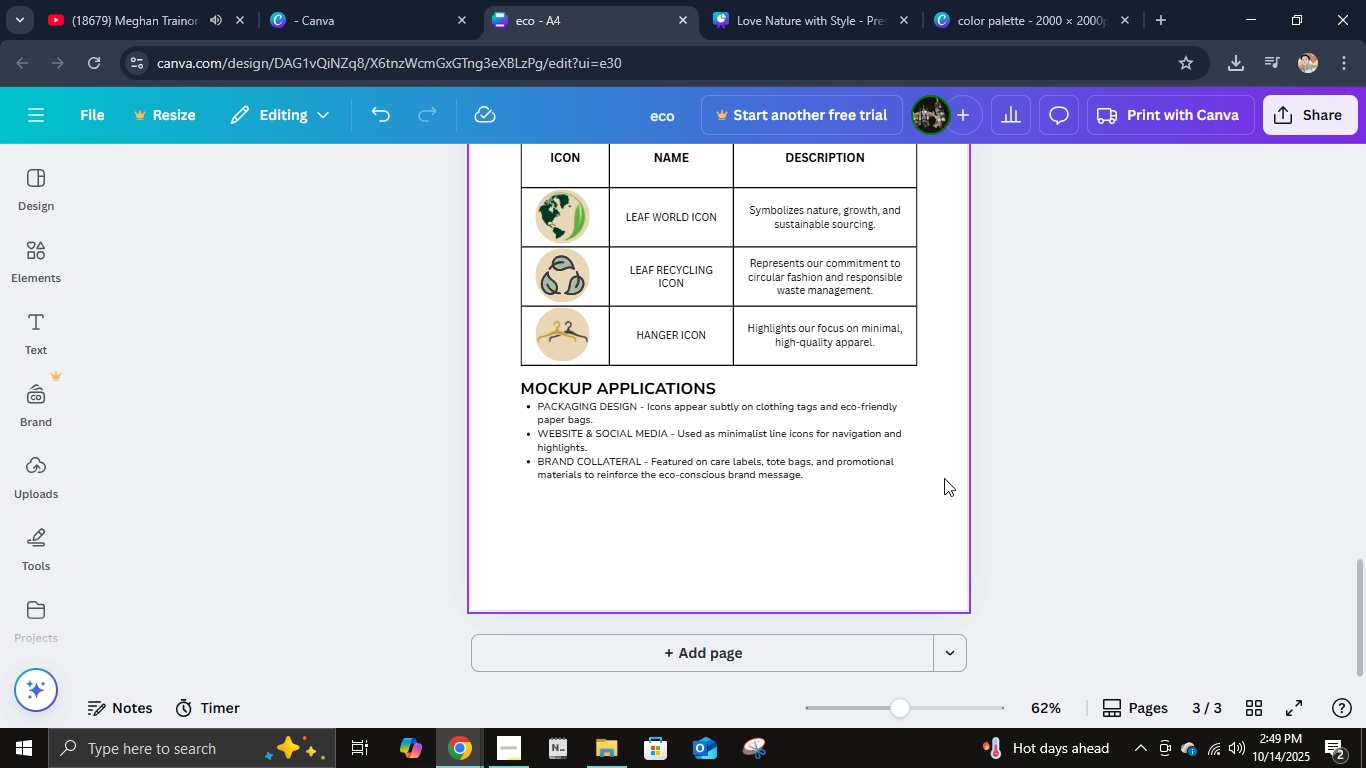 
scroll: coordinate [940, 464], scroll_direction: down, amount: 1.0
 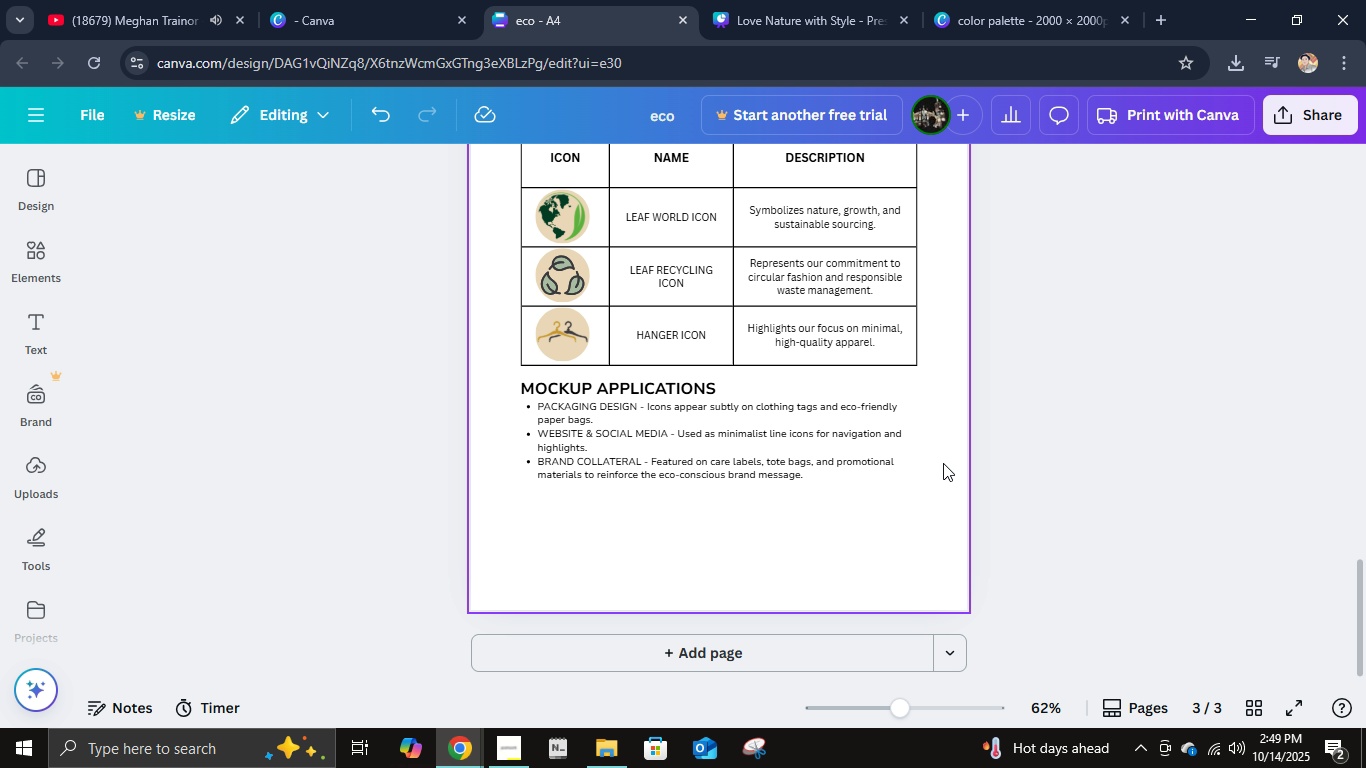 
scroll: coordinate [943, 463], scroll_direction: up, amount: 3.0
 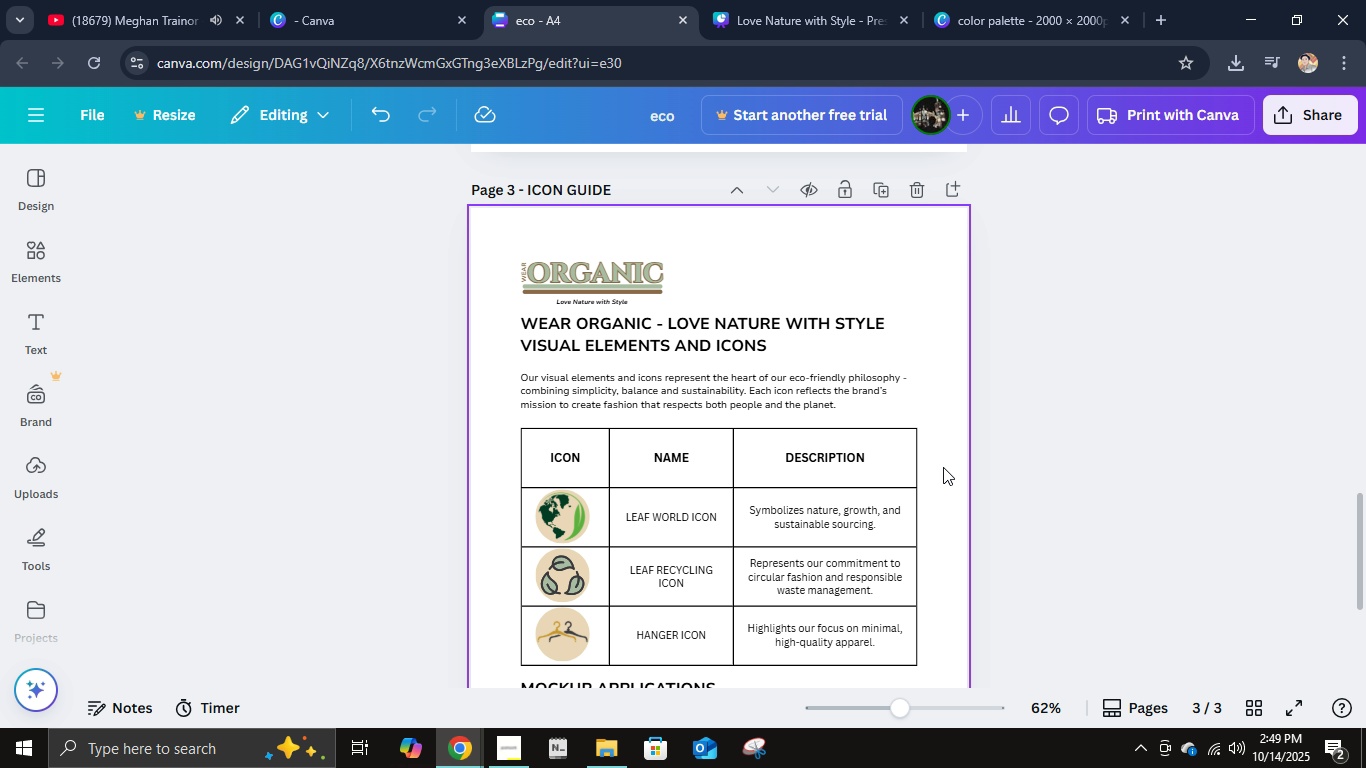 
scroll: coordinate [943, 467], scroll_direction: down, amount: 1.0
 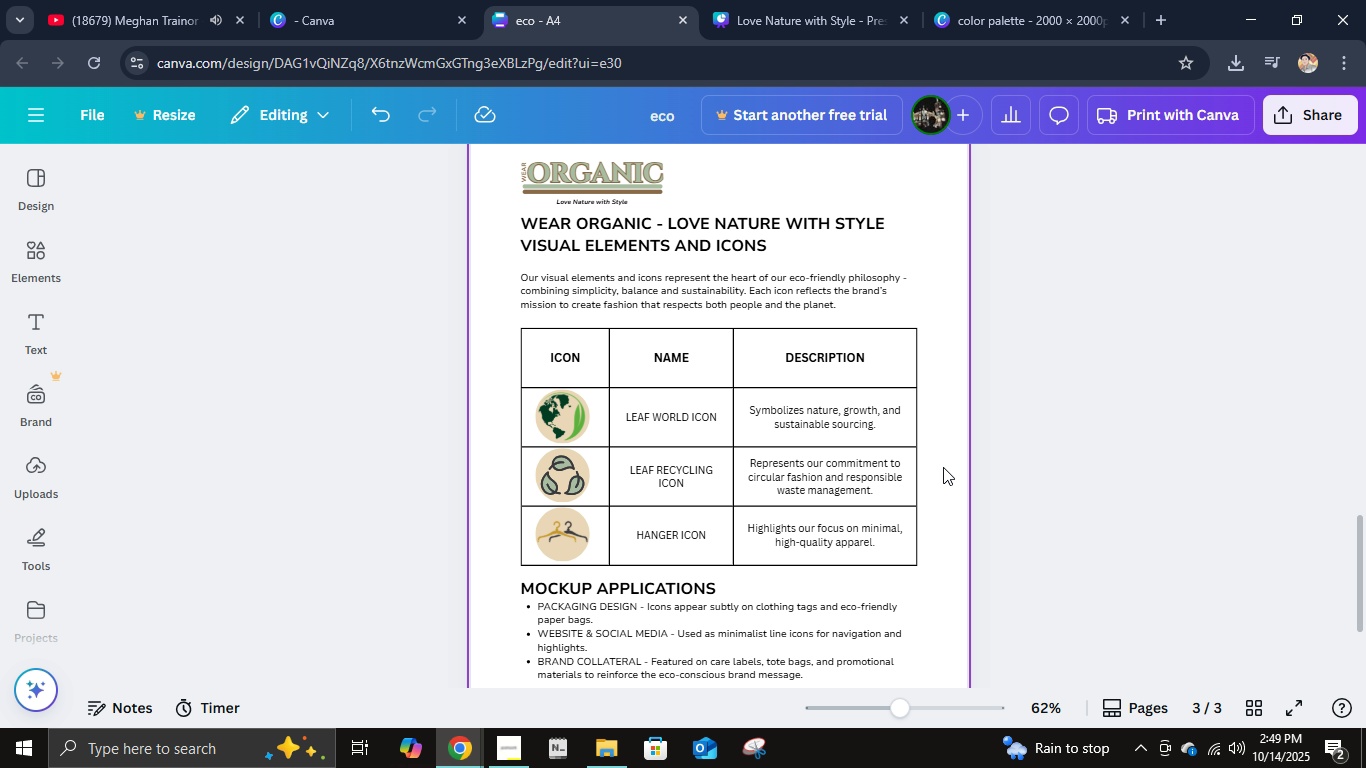 
wait(17.71)
 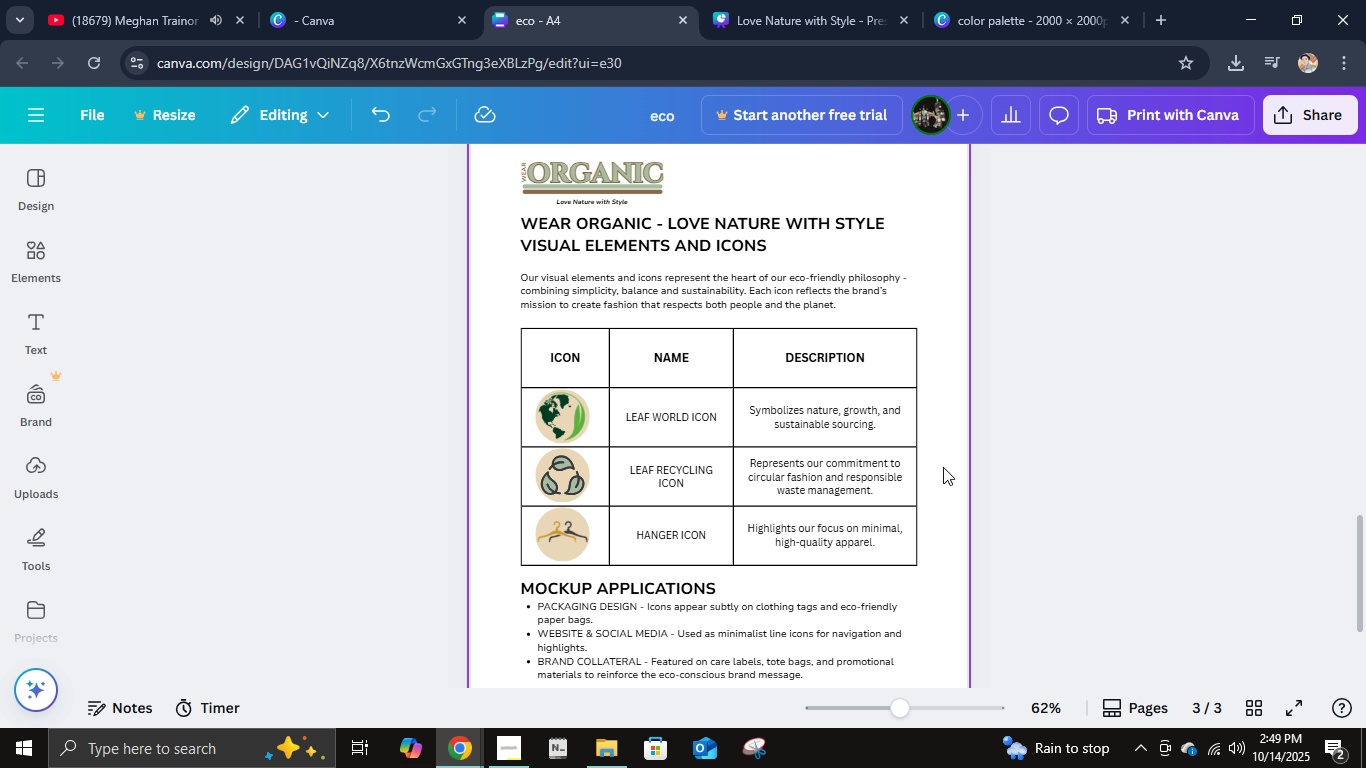 
mouse_move([763, 453])
 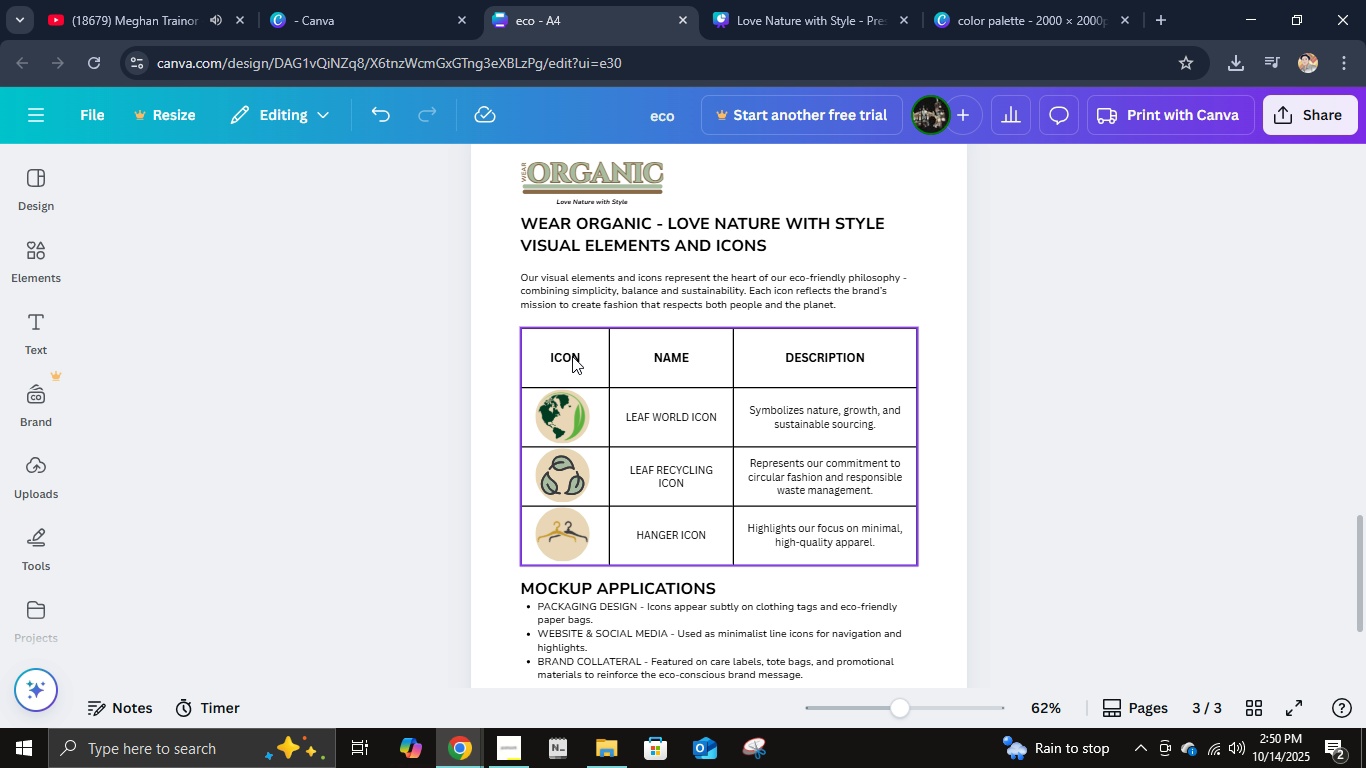 
wait(12.84)
 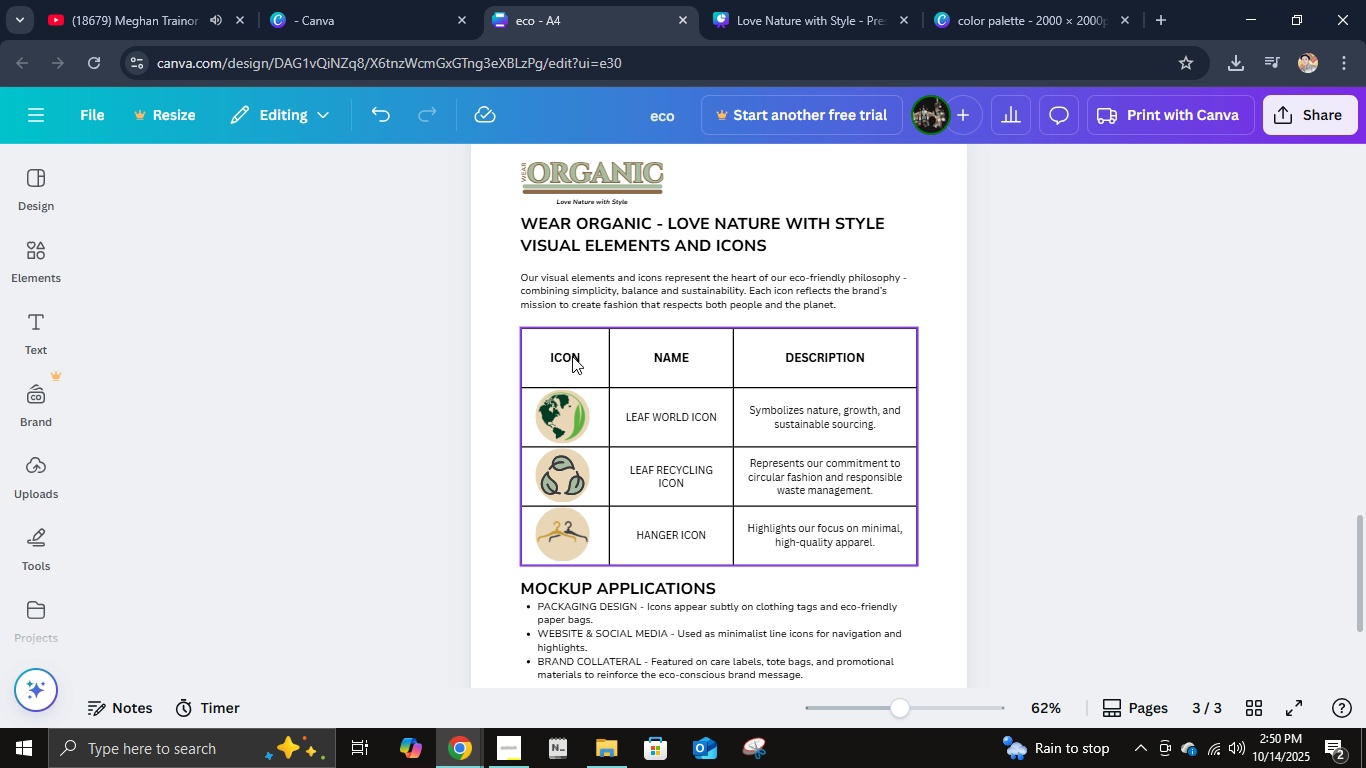 
mouse_move([599, 278])
 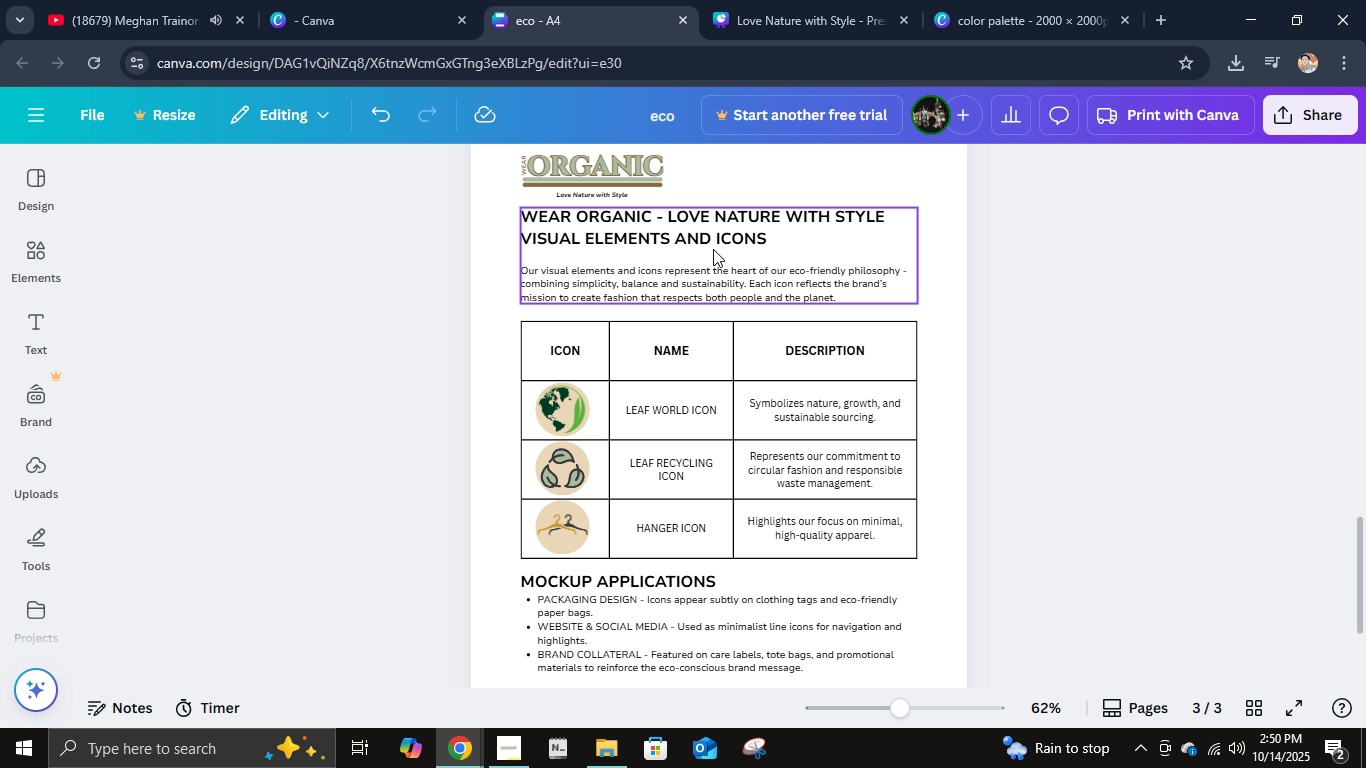 
scroll: coordinate [750, 356], scroll_direction: down, amount: 10.0
 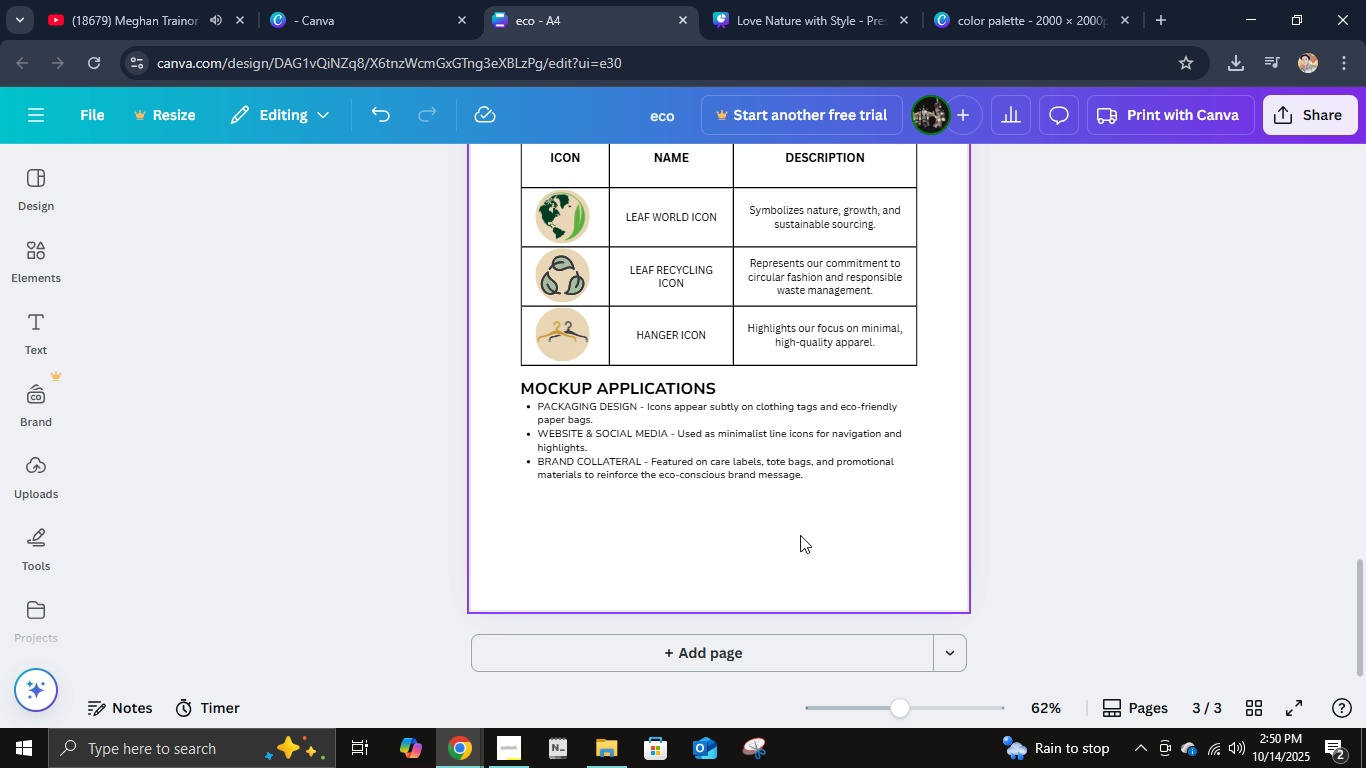 
scroll: coordinate [800, 535], scroll_direction: up, amount: 6.0
 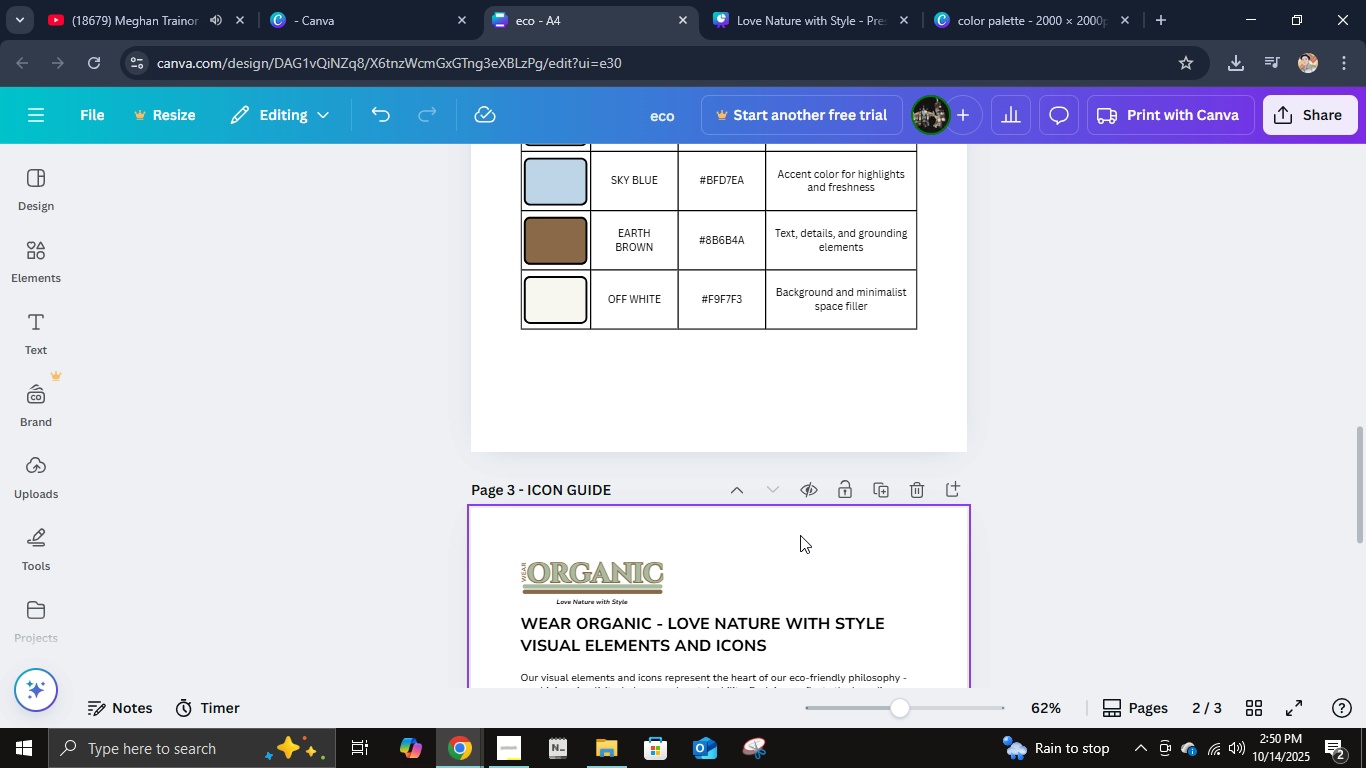 
mouse_move([794, 545])
 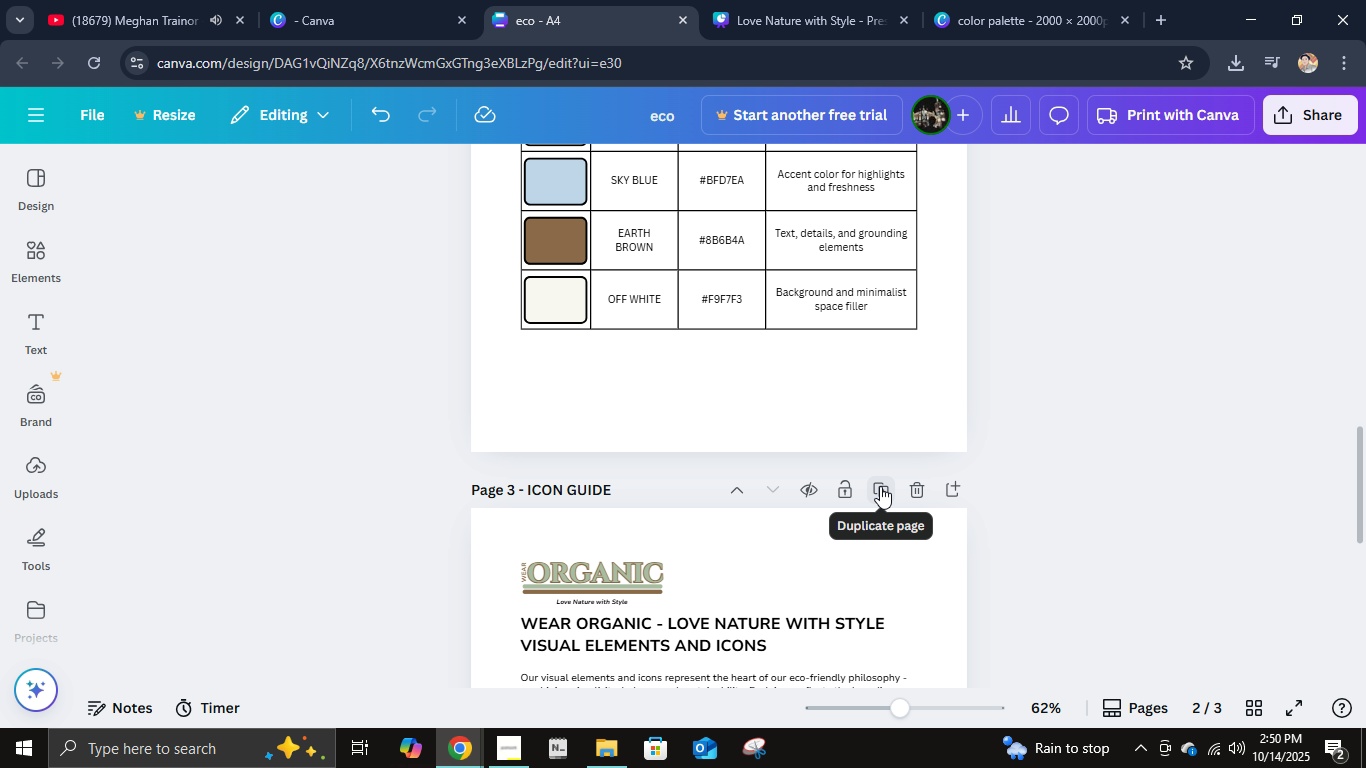 
left_click([880, 486])
 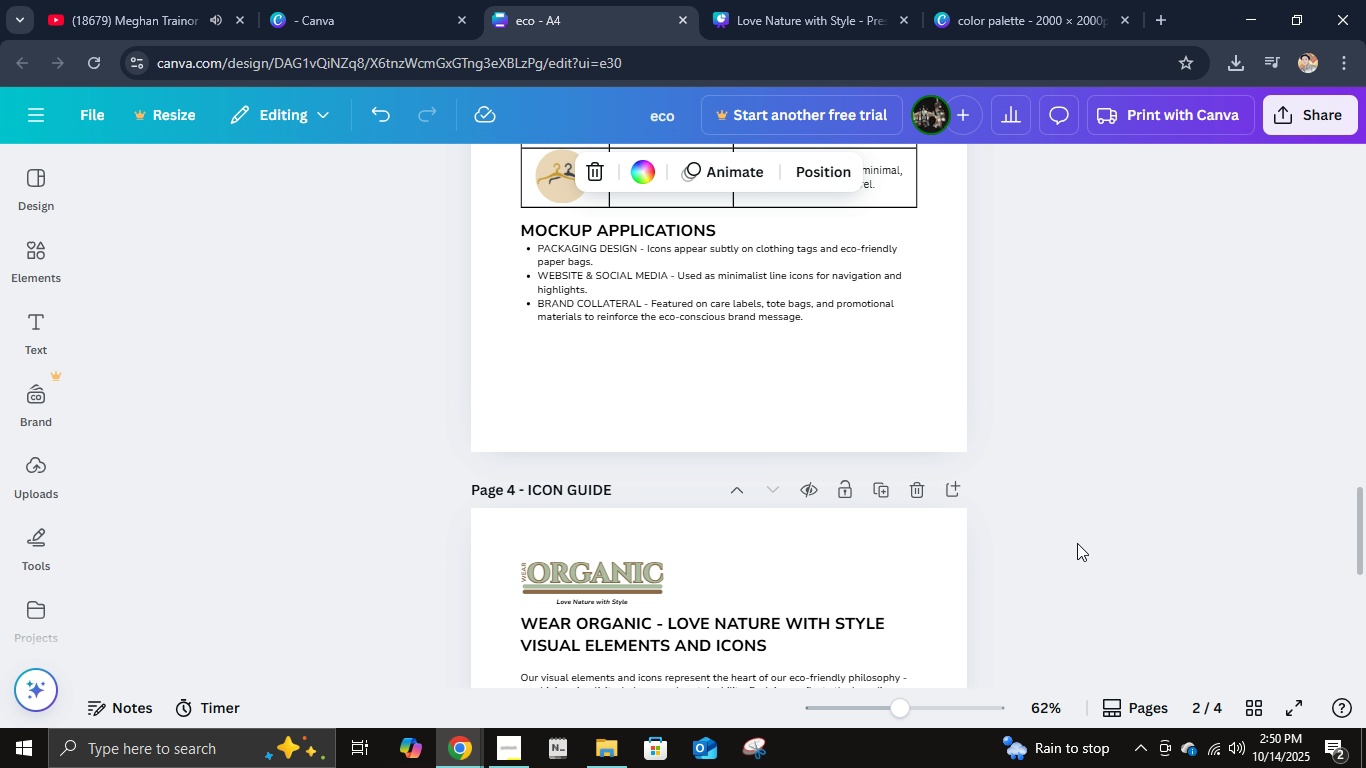 
scroll: coordinate [1077, 543], scroll_direction: down, amount: 2.0
 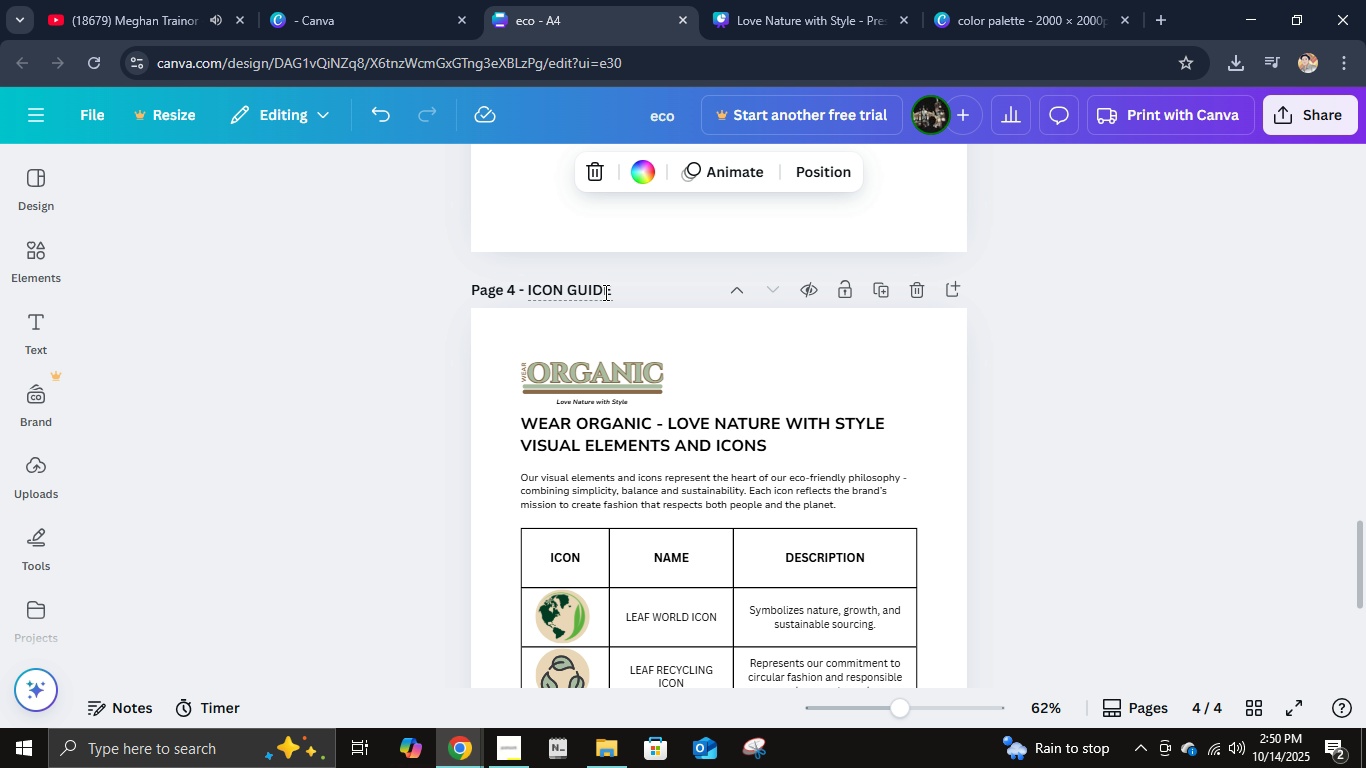 
left_click([602, 289])
 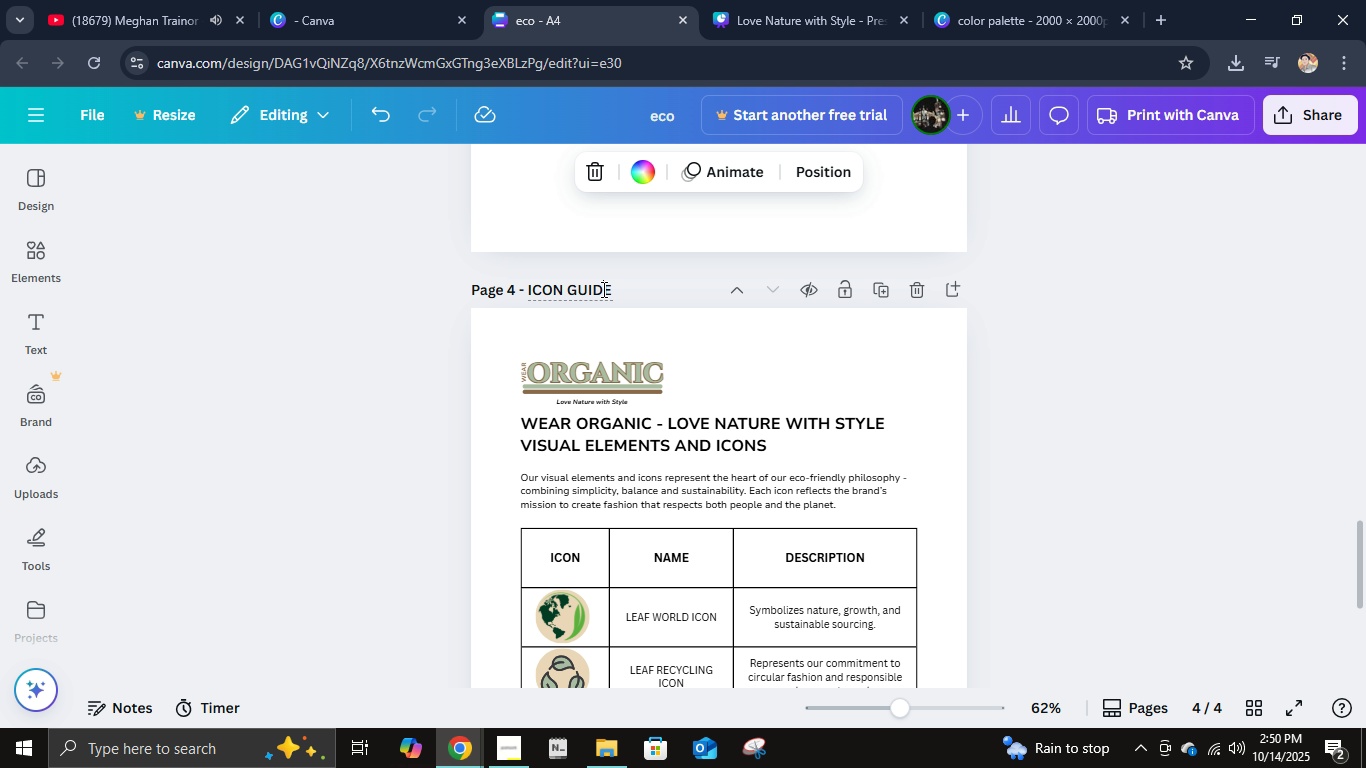 
key(Control+ControlLeft)
 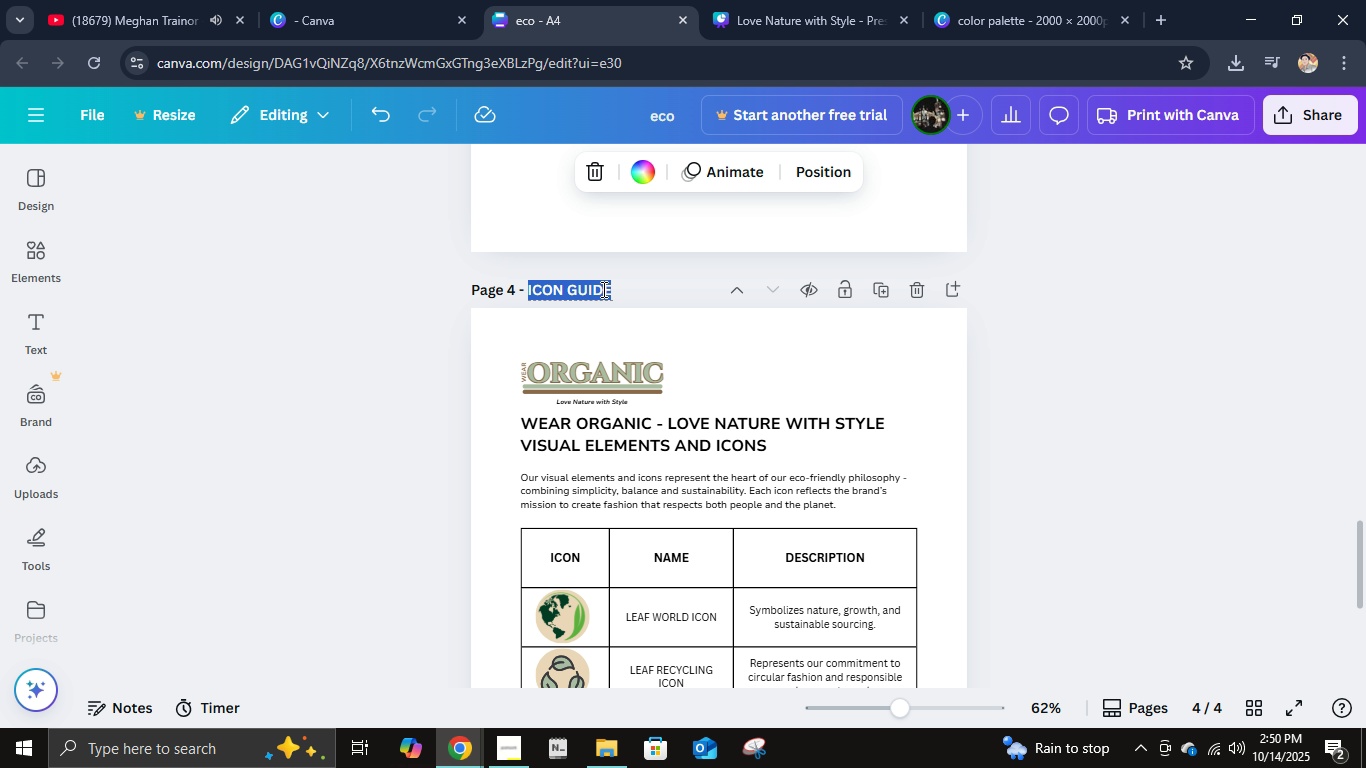 
key(Control+A)
 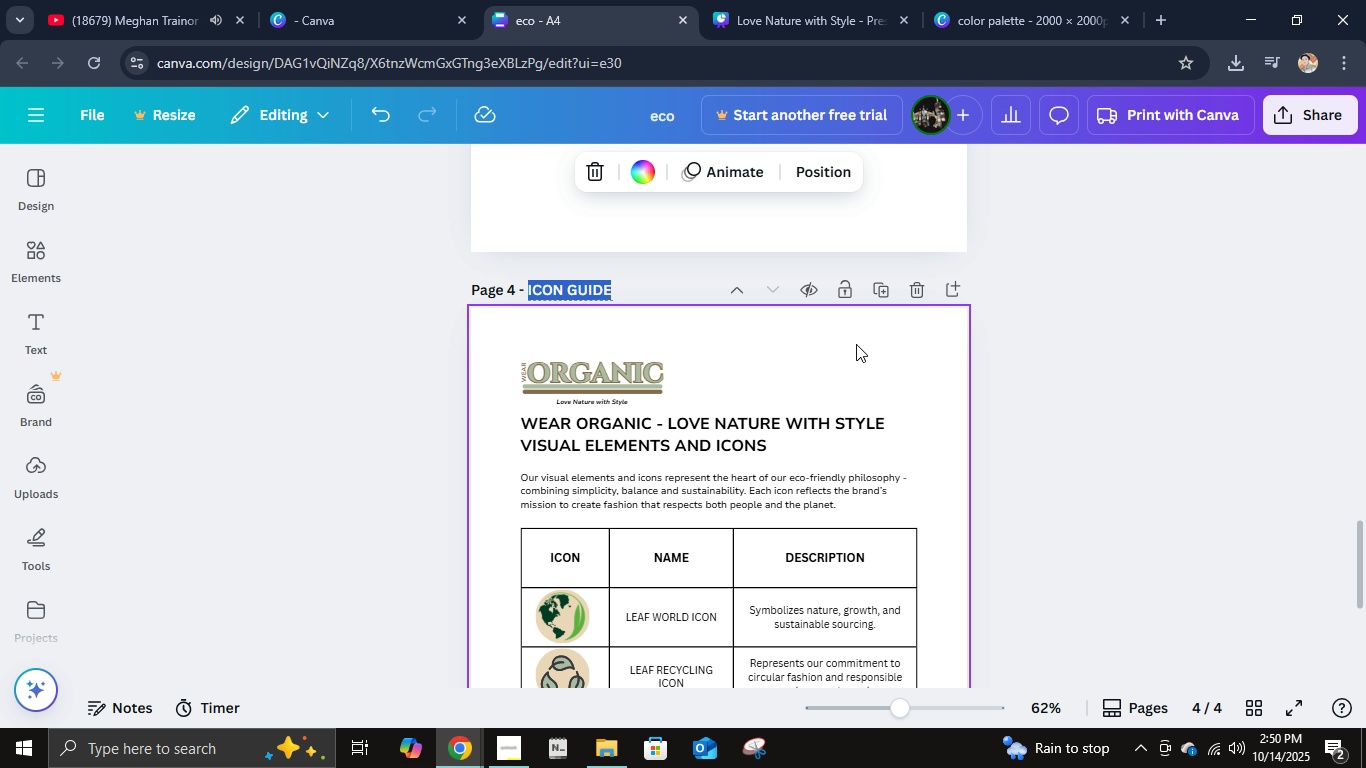 
type(w)
key(Backspace)
type(bran)
key(Backspace)
key(Backspace)
key(Backspace)
key(Backspace)
type(BRAND GUIDL)
key(Backspace)
type(ELINES)
 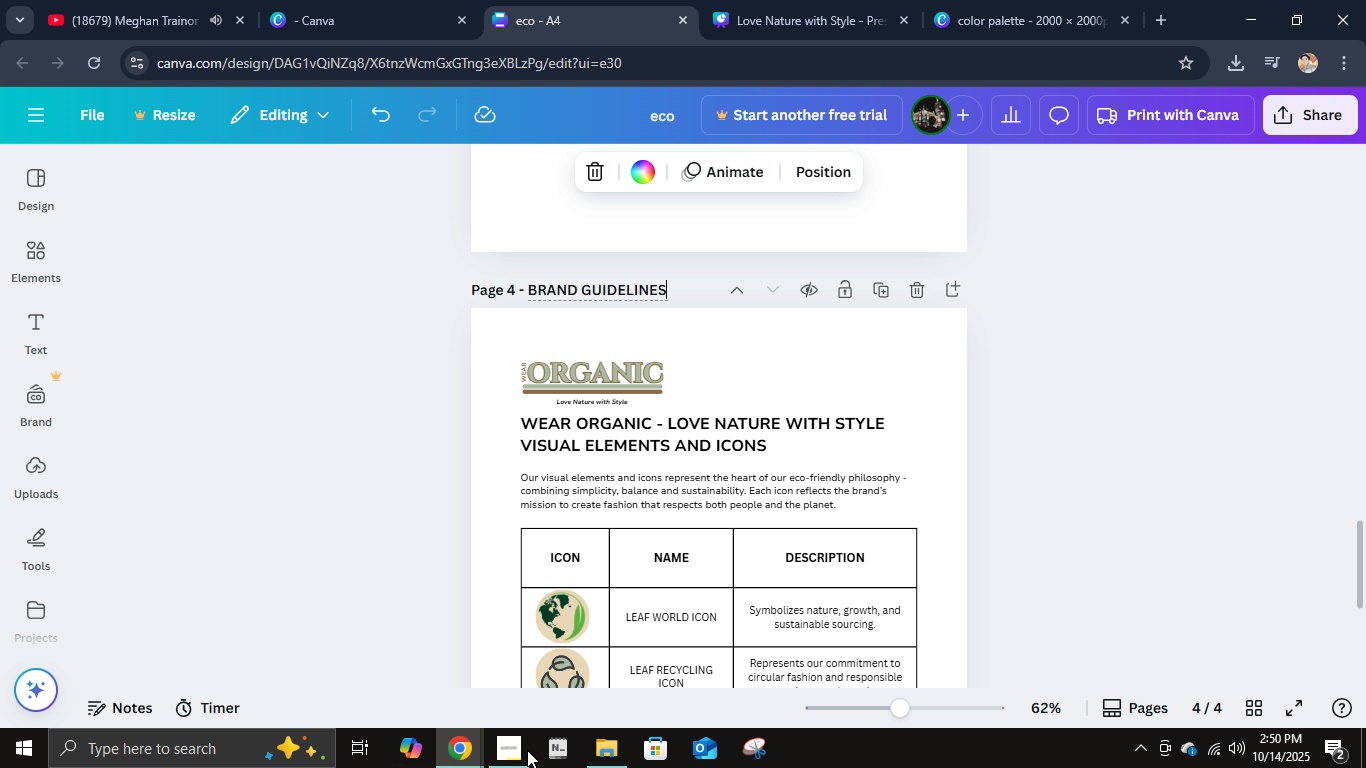 
left_click([519, 763])